 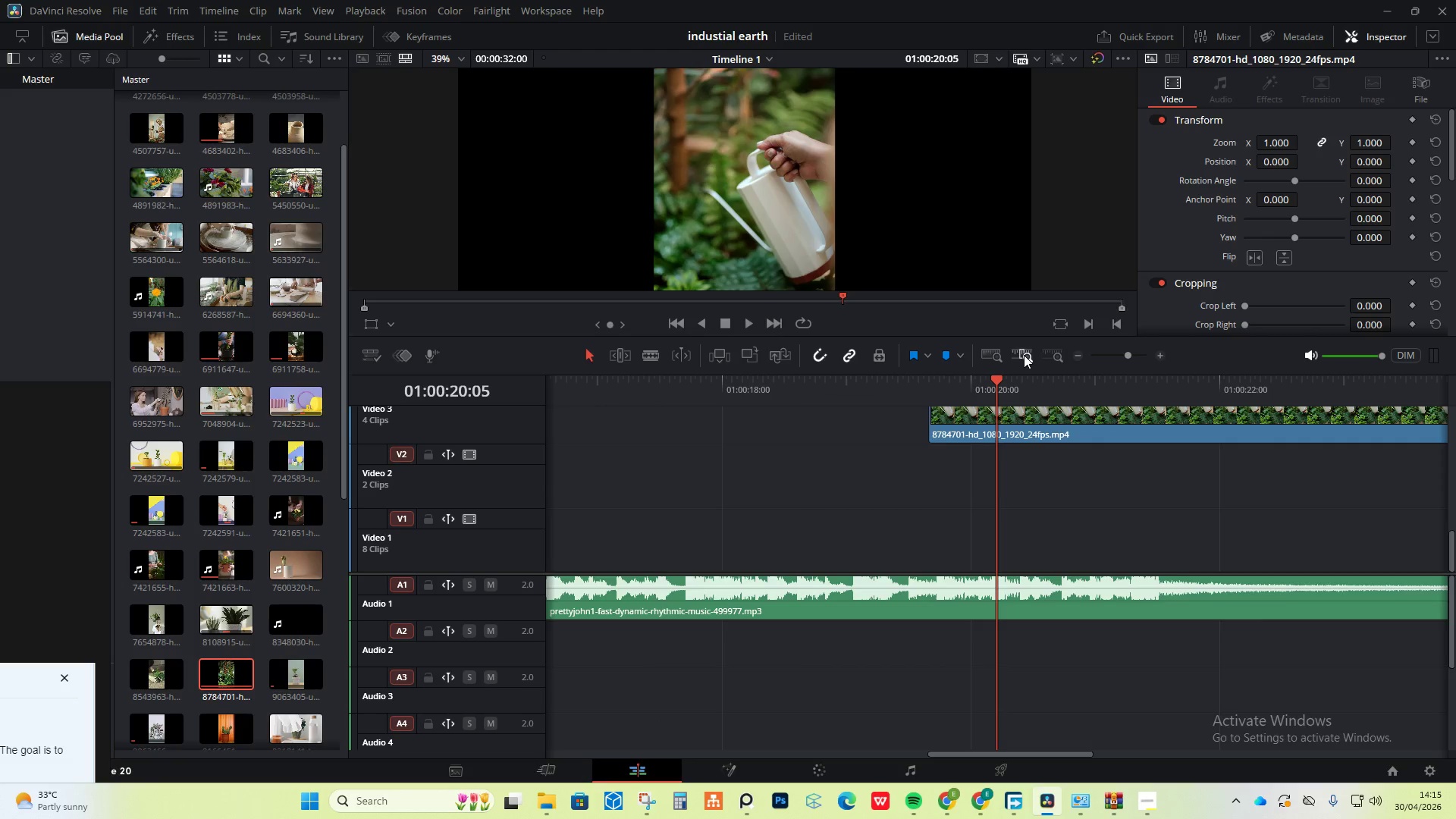 
left_click([999, 356])
 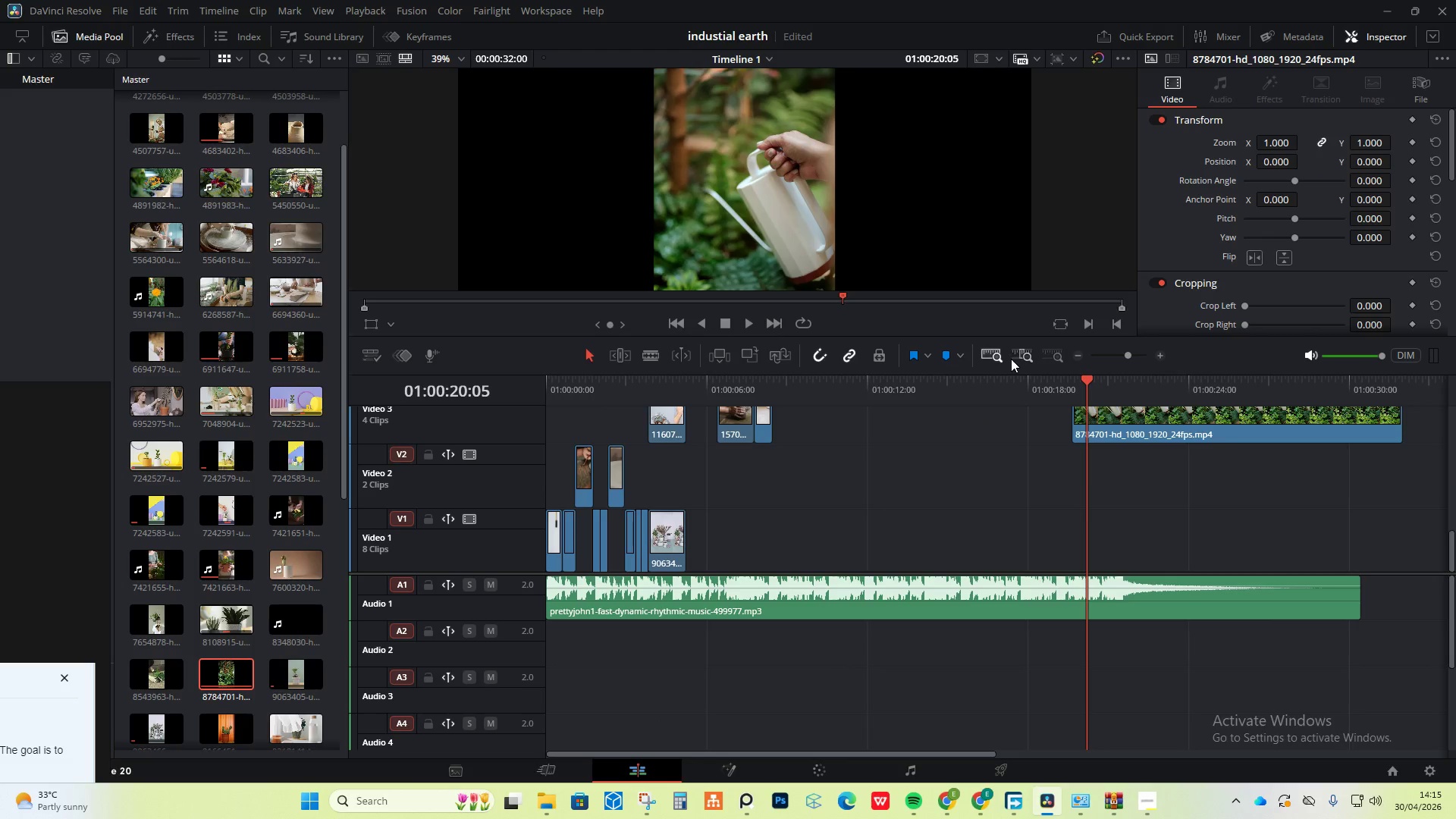 
scroll: coordinate [965, 692], scroll_direction: up, amount: 2.0
 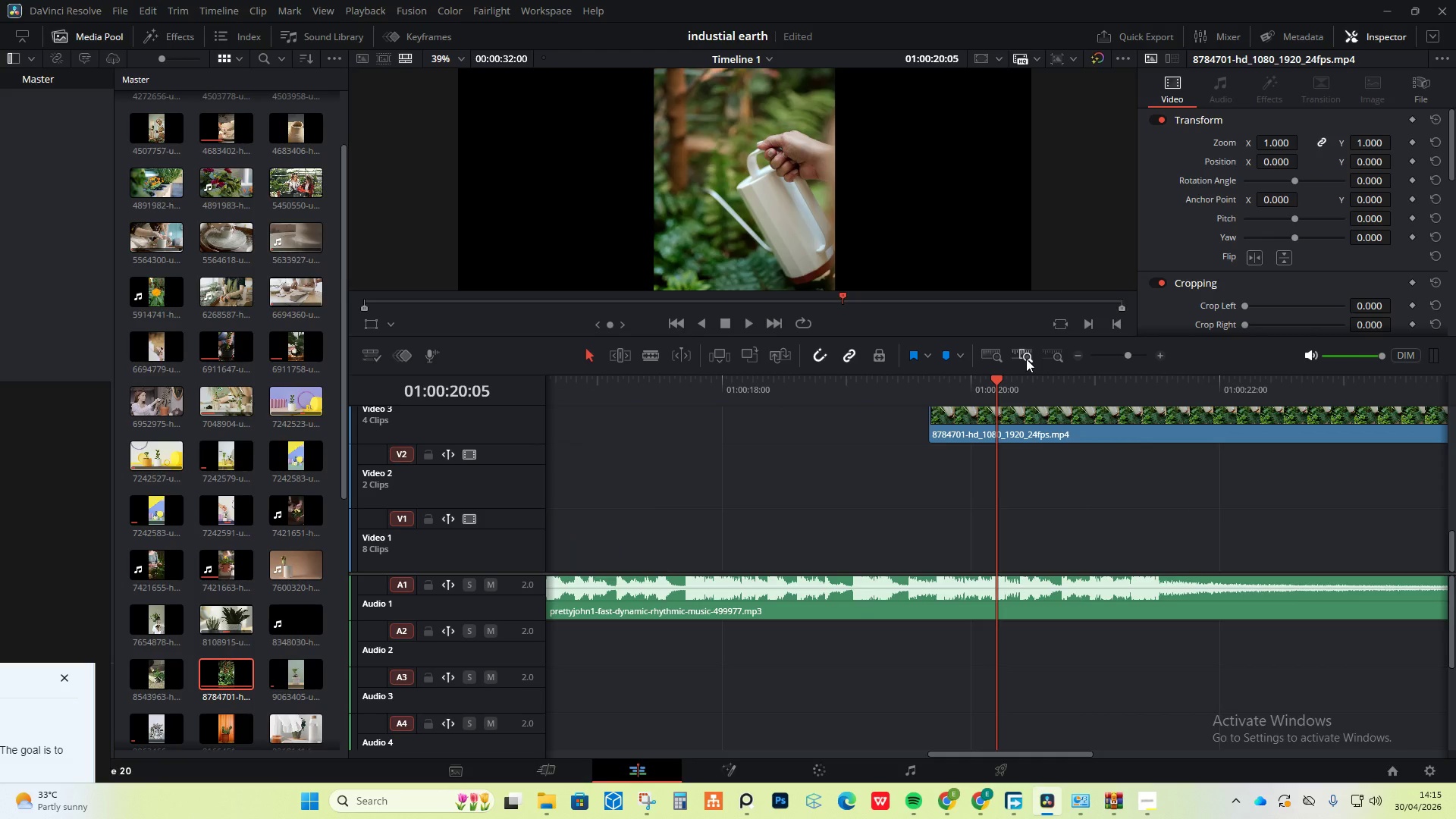 
scroll: coordinate [977, 498], scroll_direction: down, amount: 3.0
 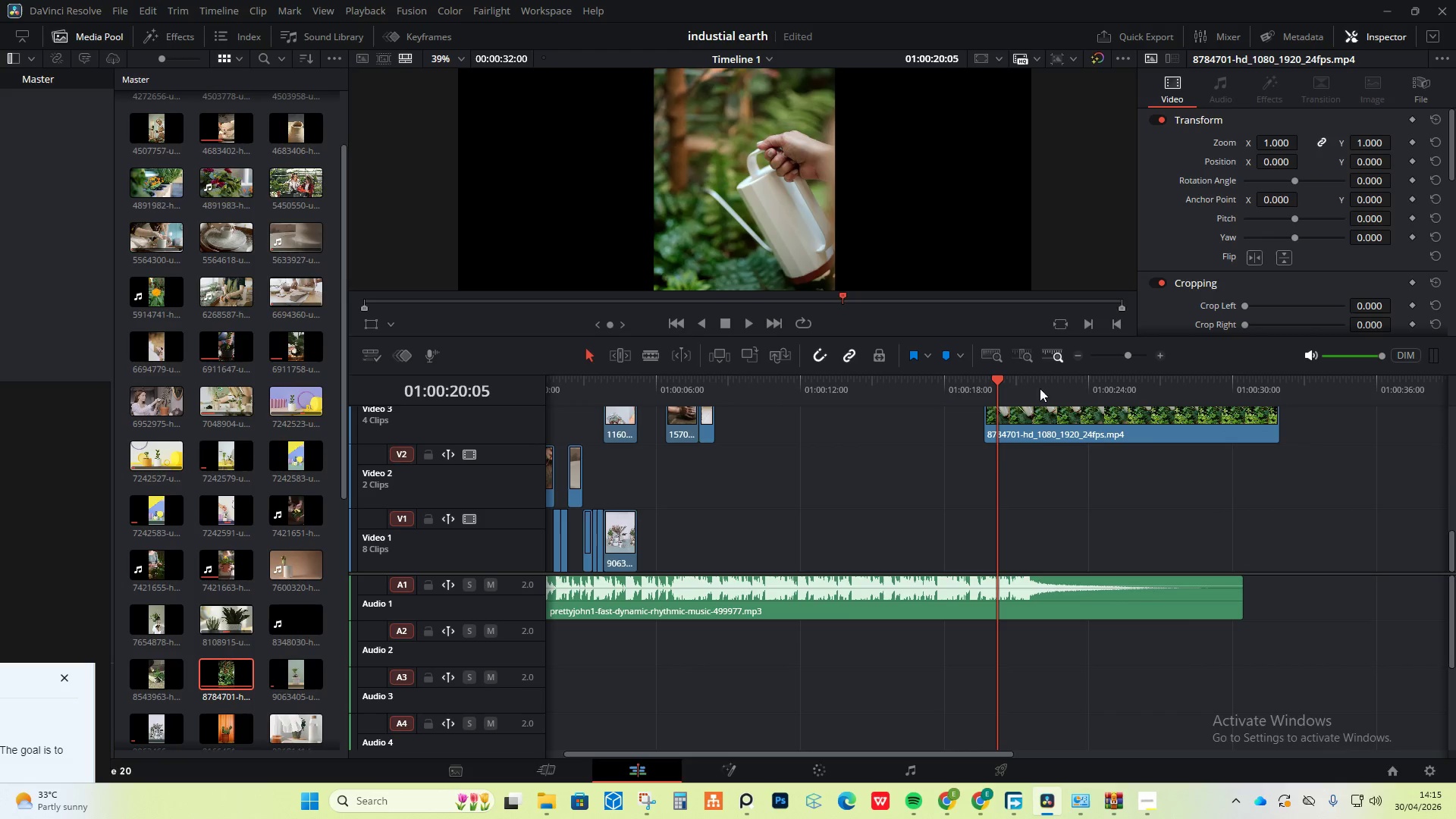 
scroll: coordinate [993, 475], scroll_direction: up, amount: 10.0
 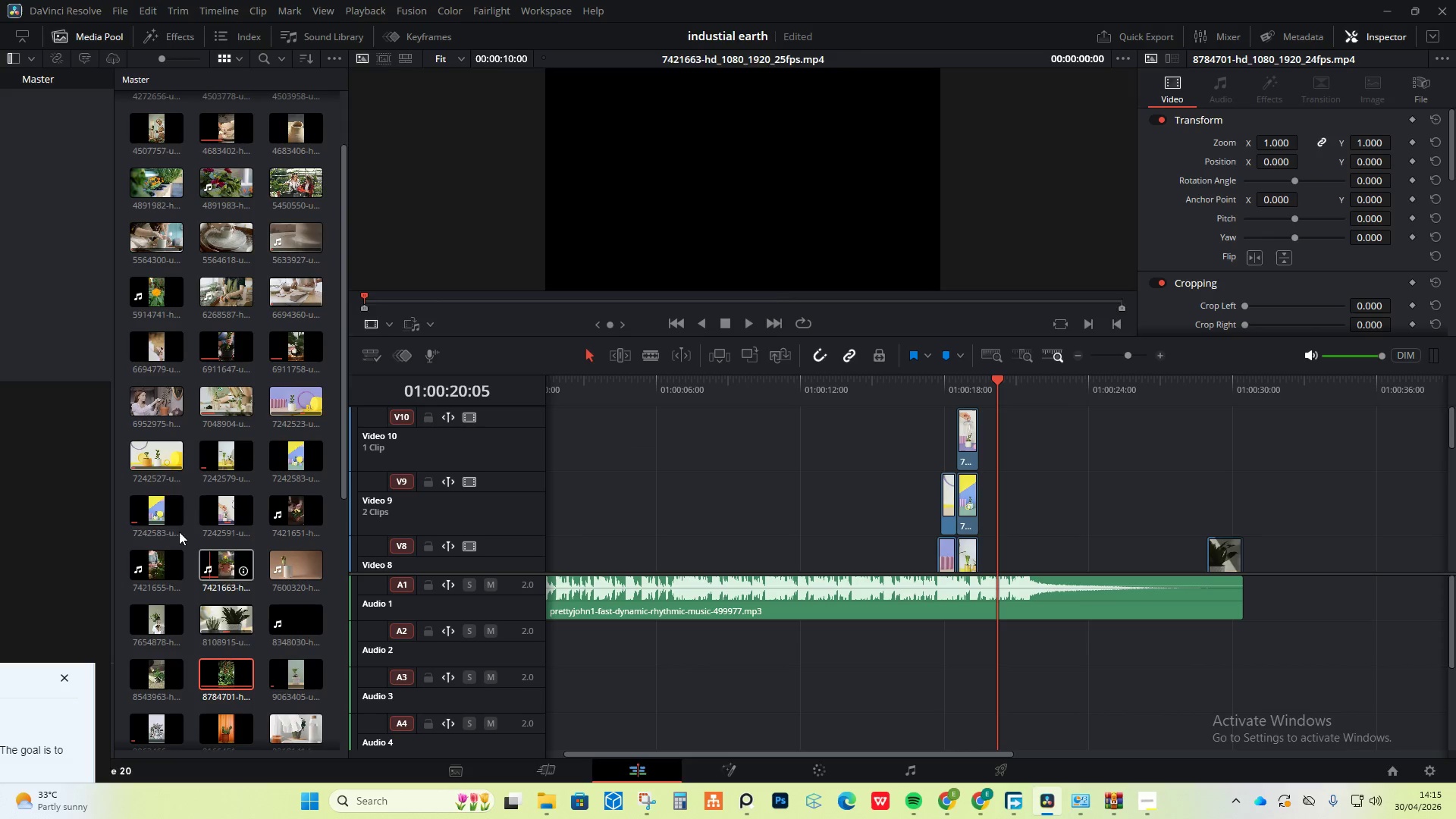 
scroll: coordinate [1128, 469], scroll_direction: down, amount: 6.0
 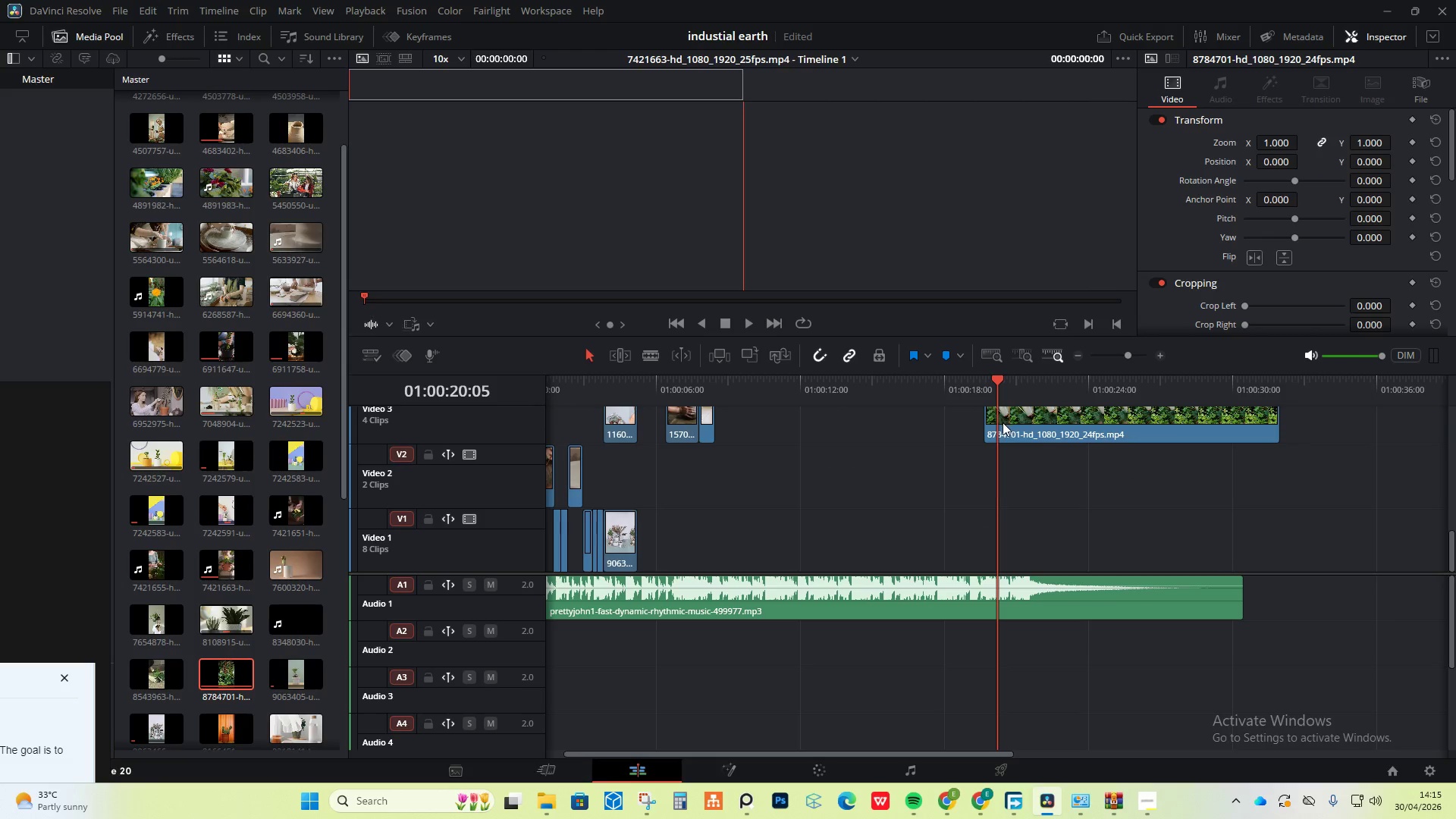 
left_click_drag(start_coordinate=[1003, 422], to_coordinate=[926, 519])
 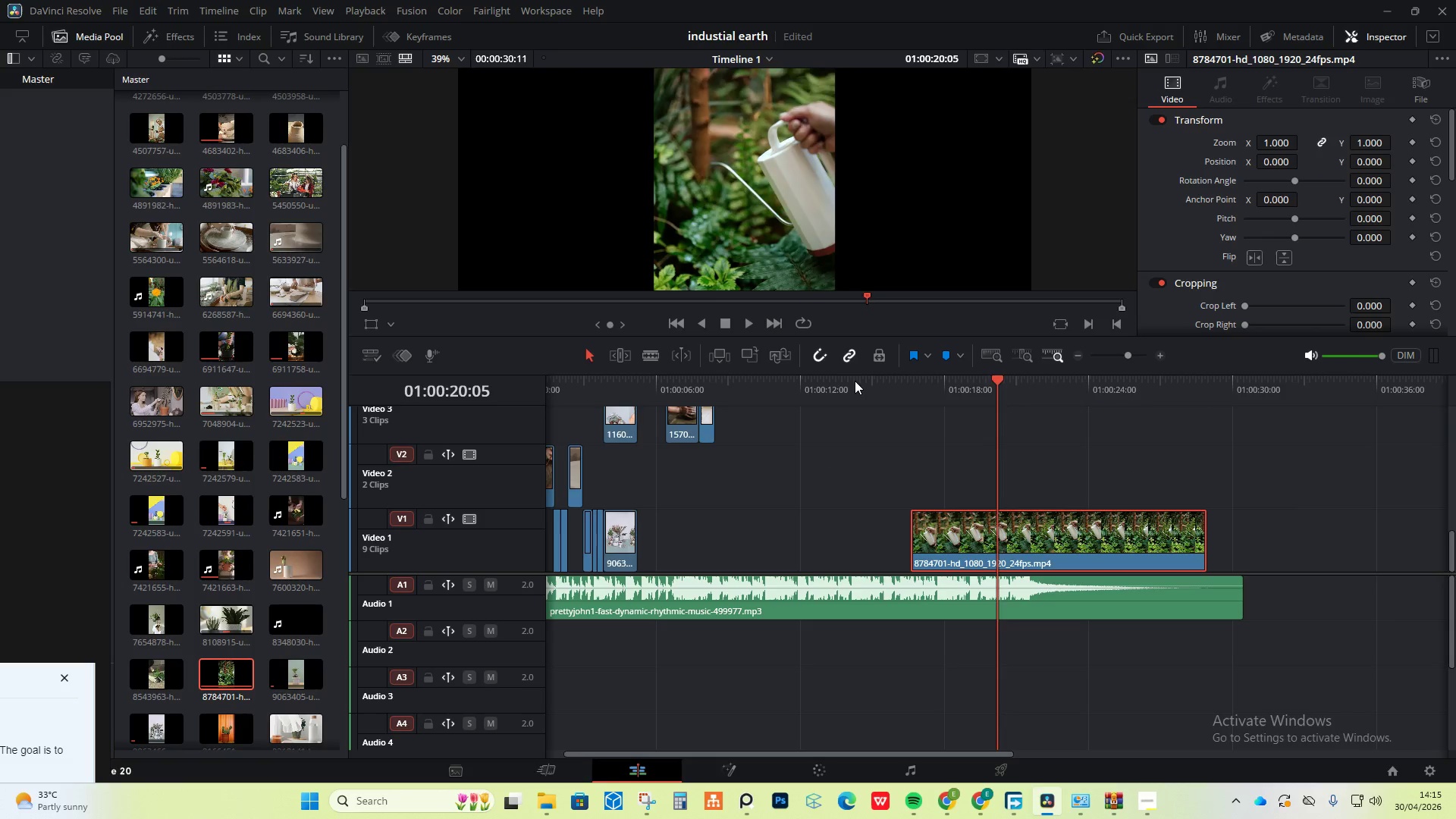 
left_click([855, 381])
 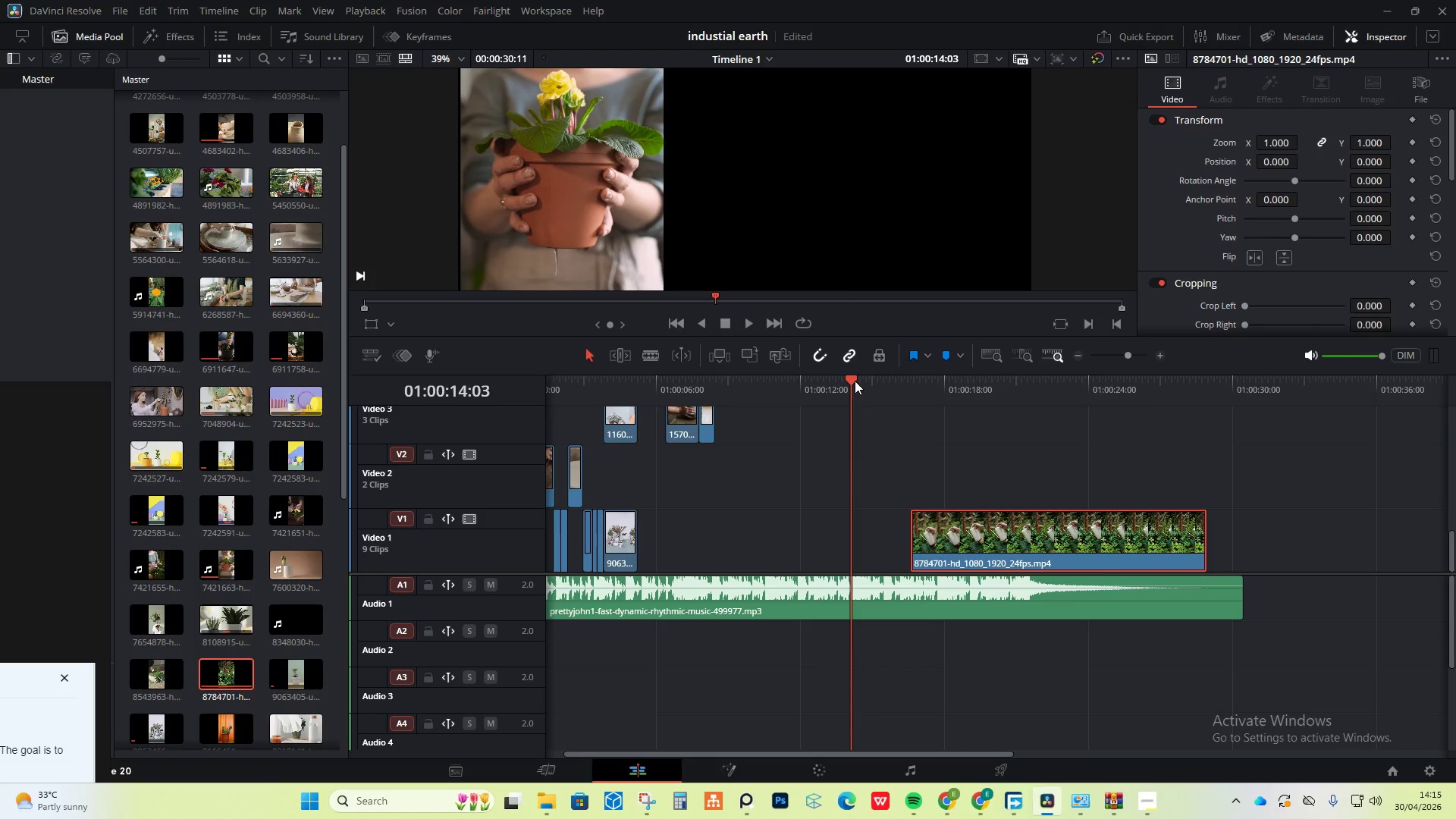 
left_click_drag(start_coordinate=[855, 381], to_coordinate=[883, 379])
 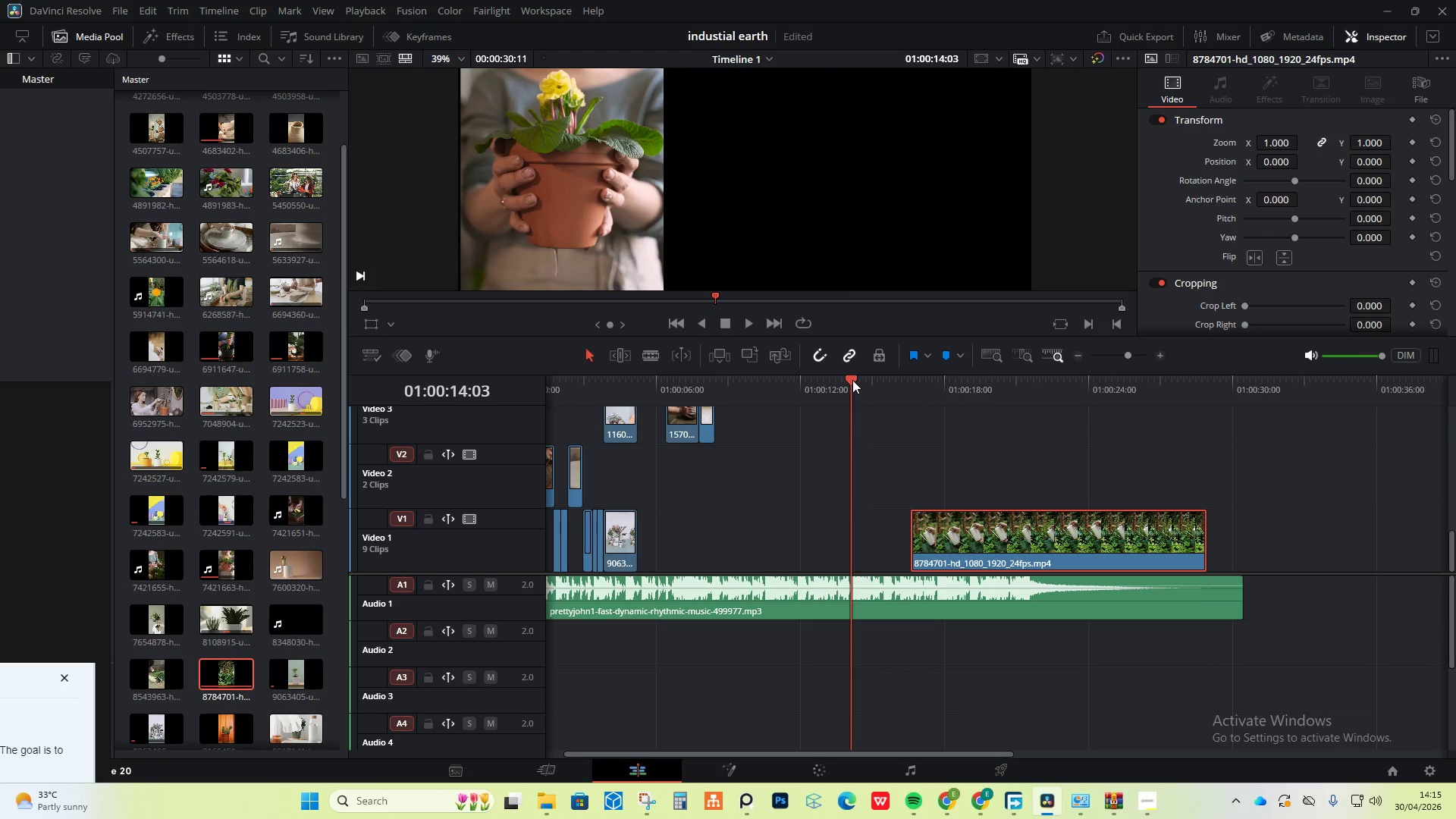 
left_click_drag(start_coordinate=[852, 380], to_coordinate=[996, 425])
 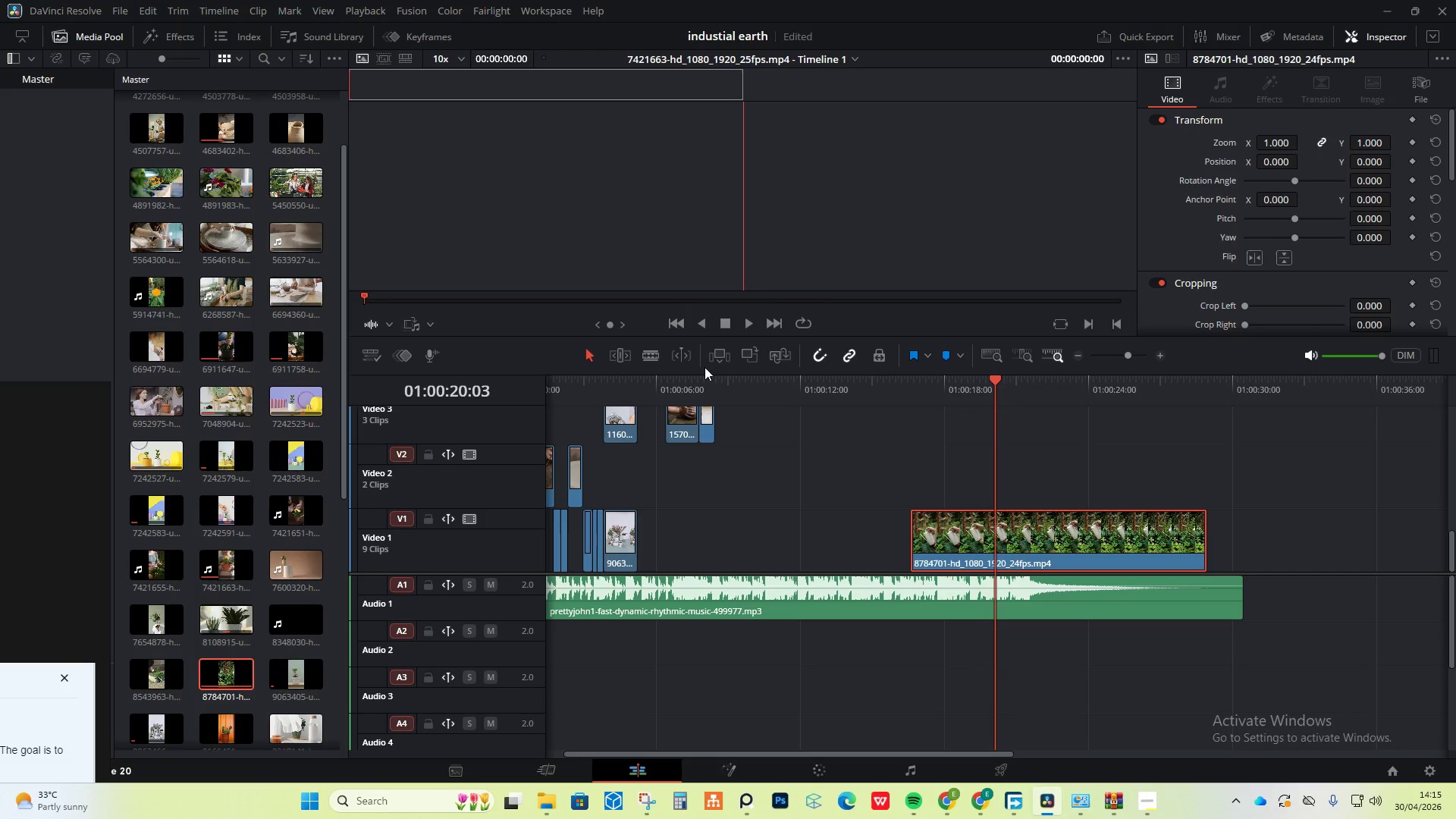 
wait(11.69)
 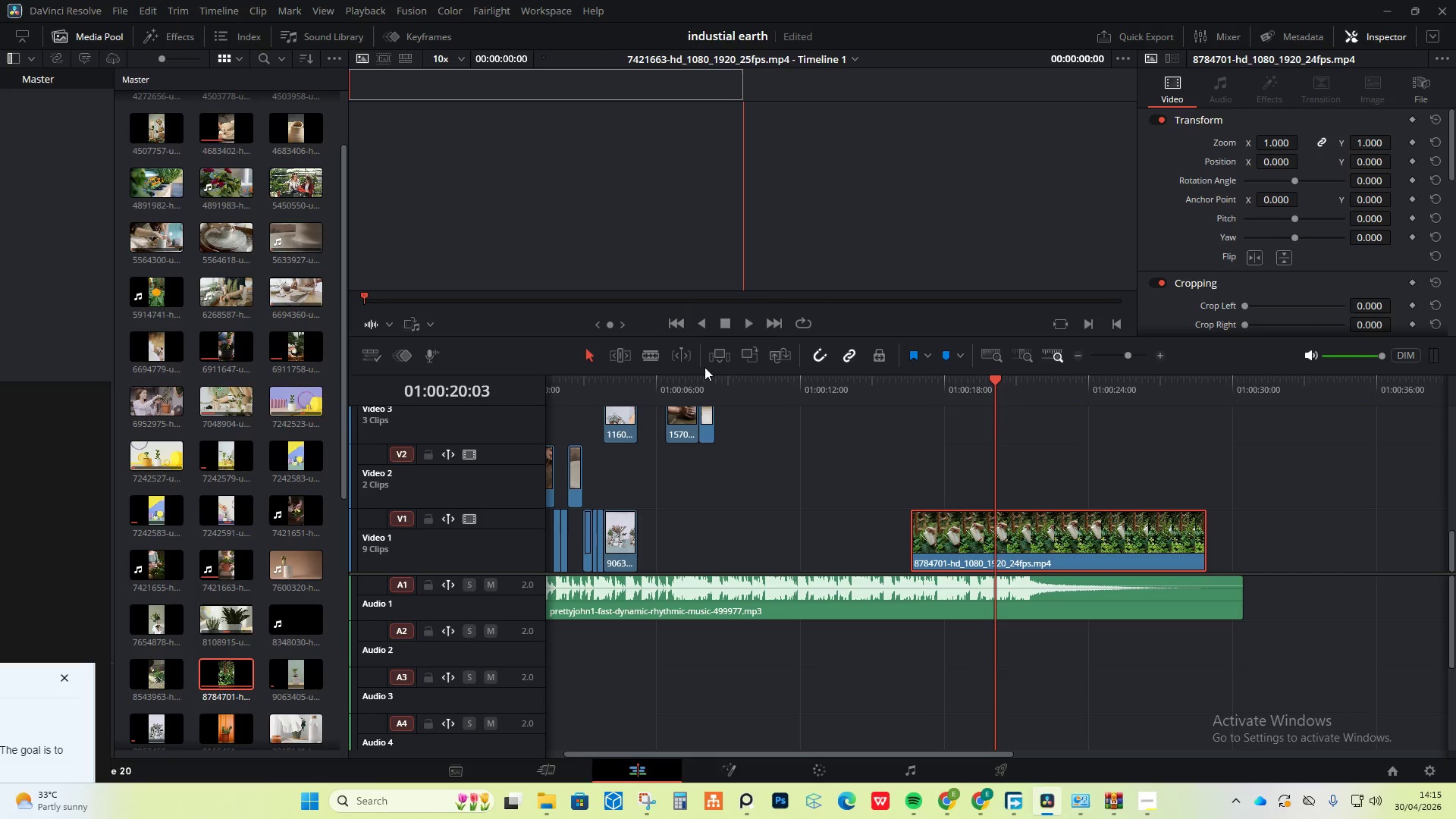 
left_click_drag(start_coordinate=[156, 297], to_coordinate=[993, 460])
 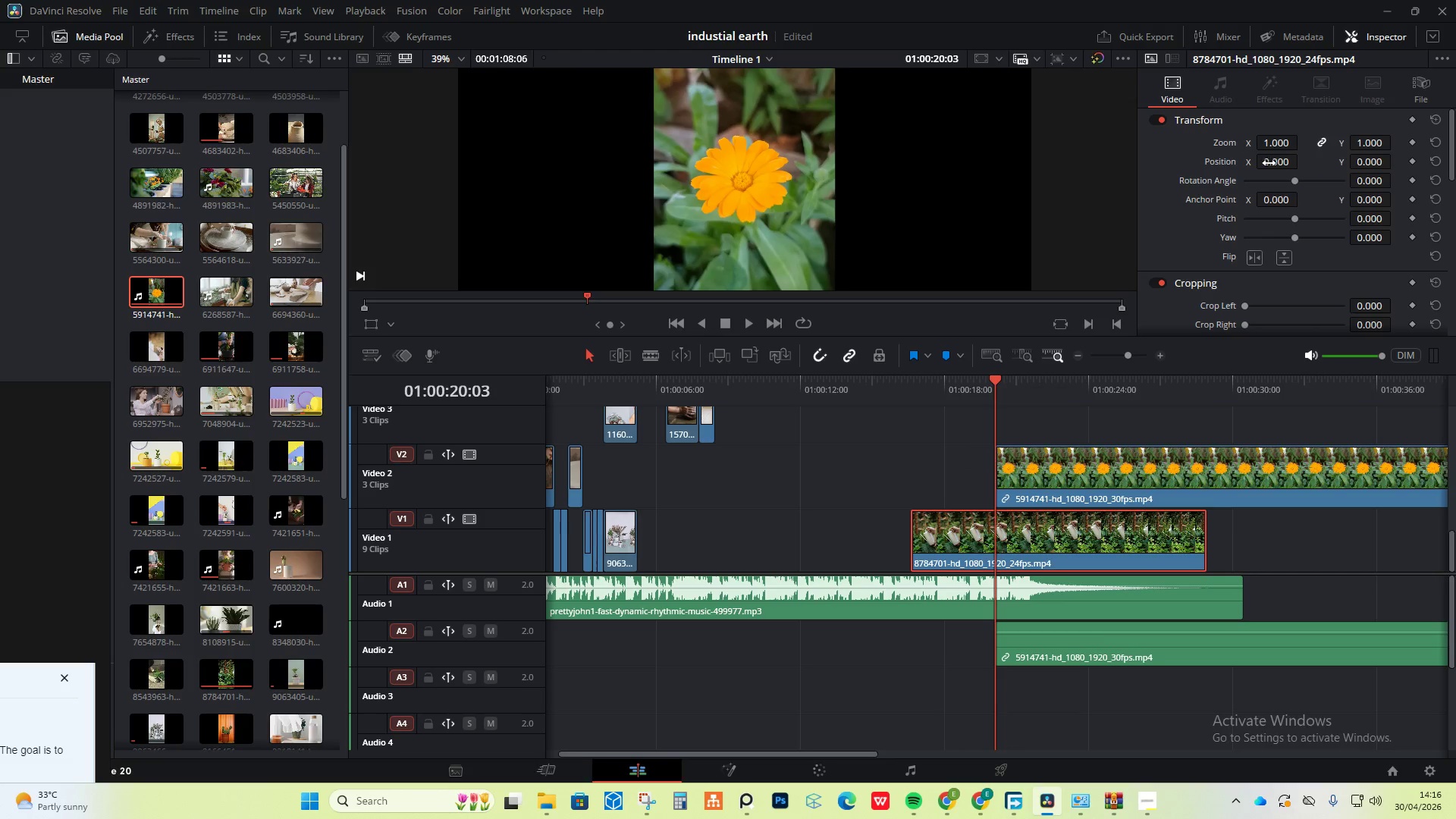 
left_click_drag(start_coordinate=[1273, 164], to_coordinate=[809, 428])
 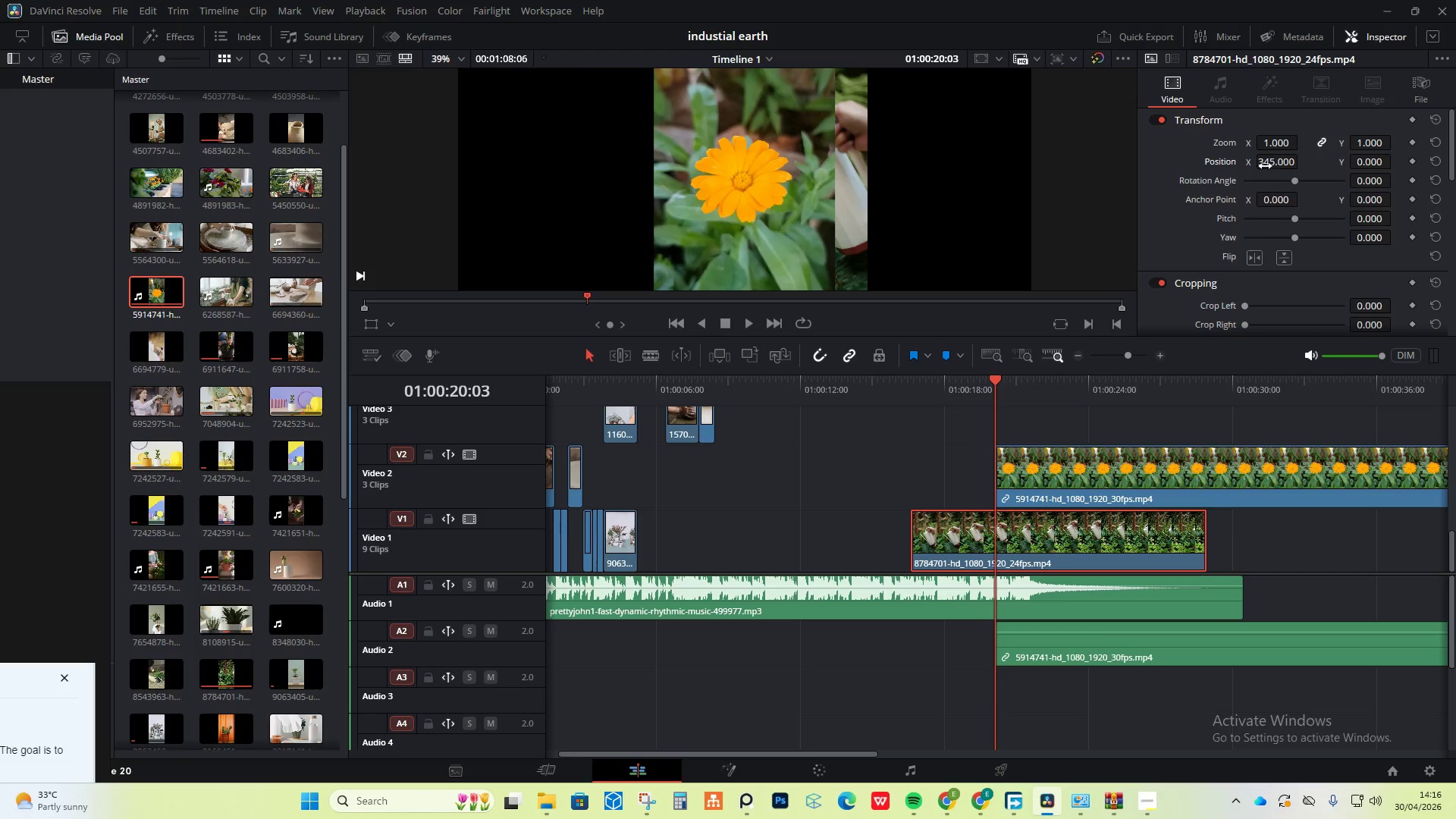 
key(Control+Z)
 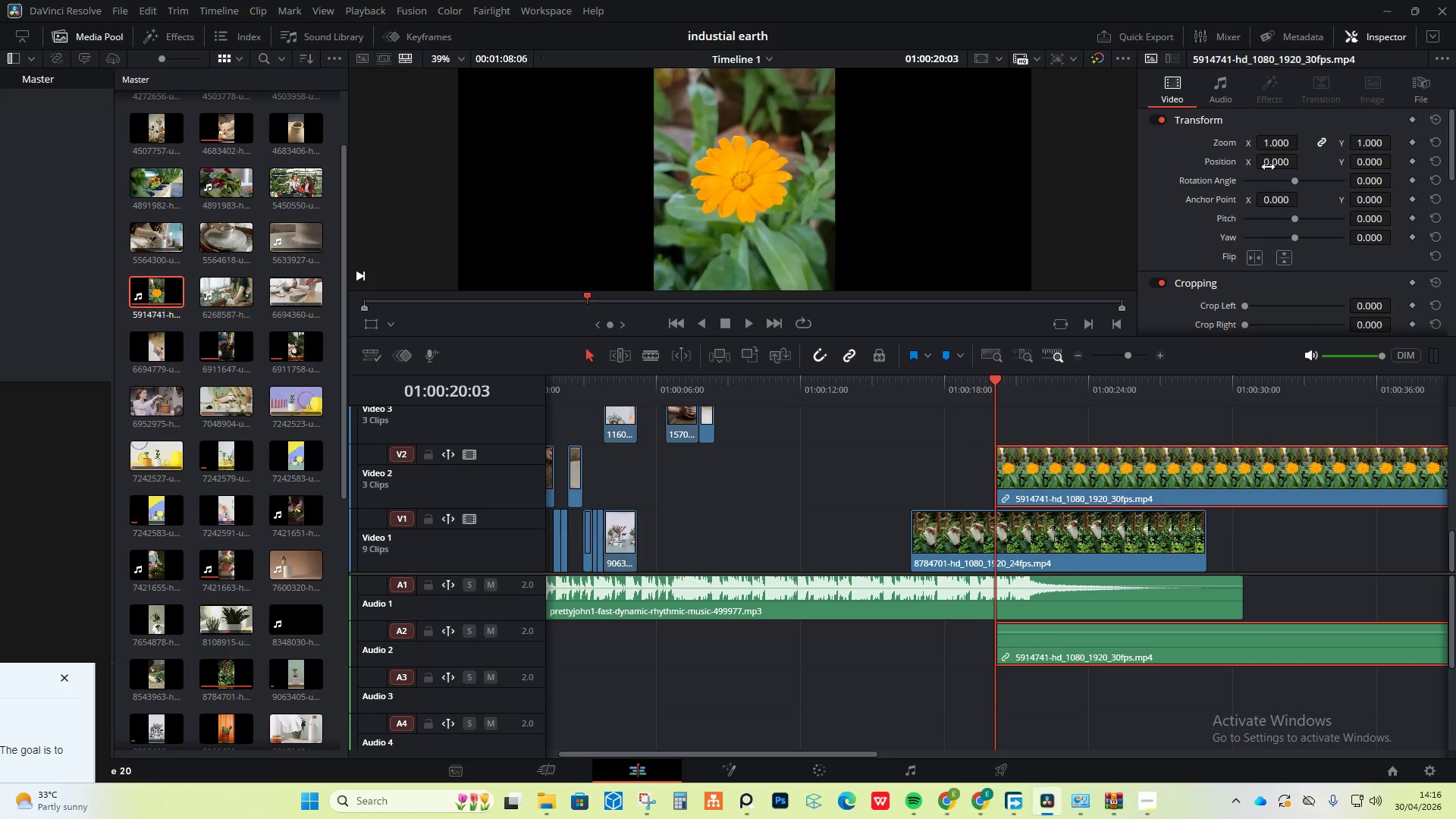 
left_click_drag(start_coordinate=[1269, 164], to_coordinate=[1399, 409])
 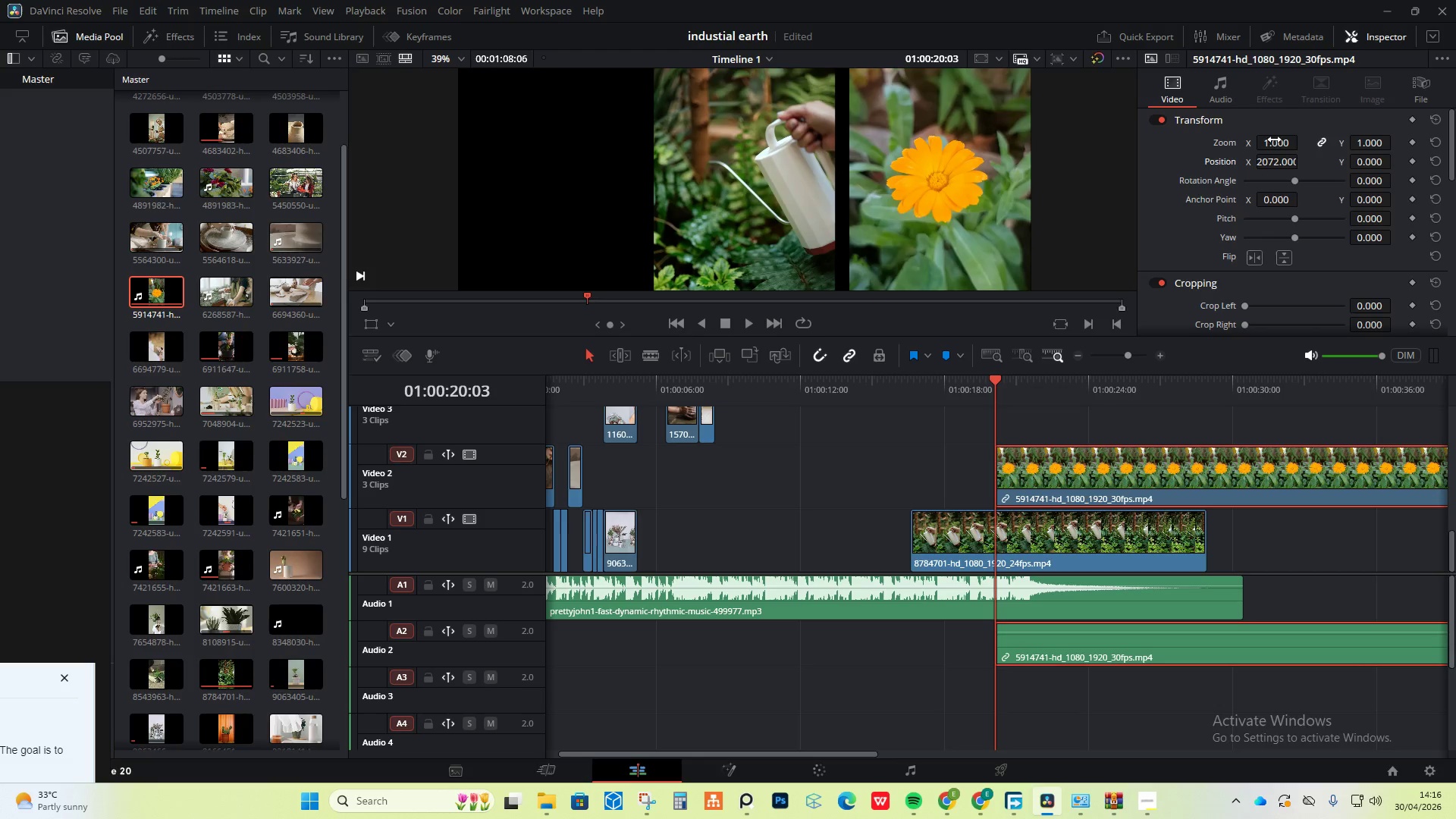 
left_click_drag(start_coordinate=[1274, 140], to_coordinate=[1282, 140])
 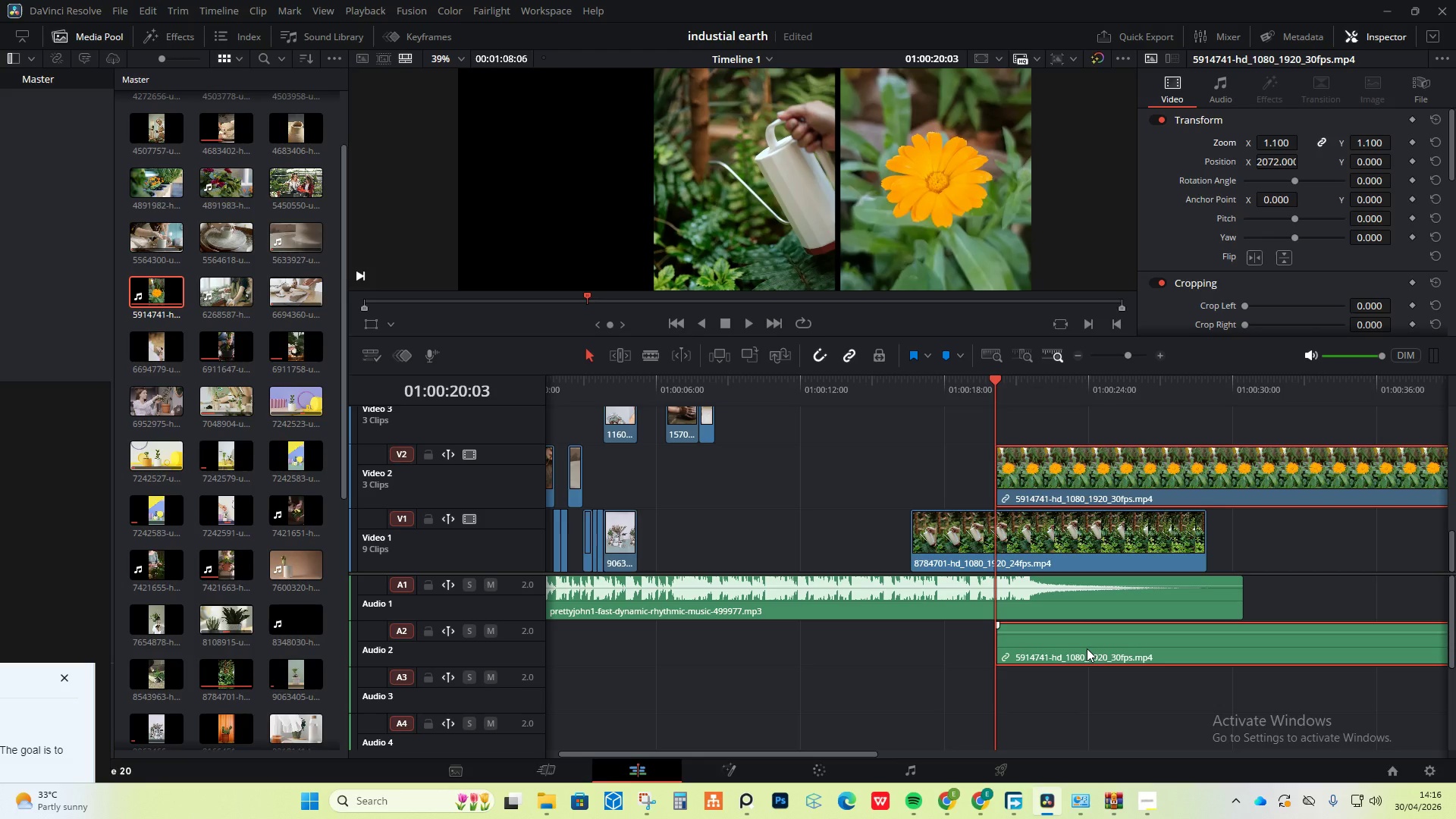 
right_click([1087, 648])
 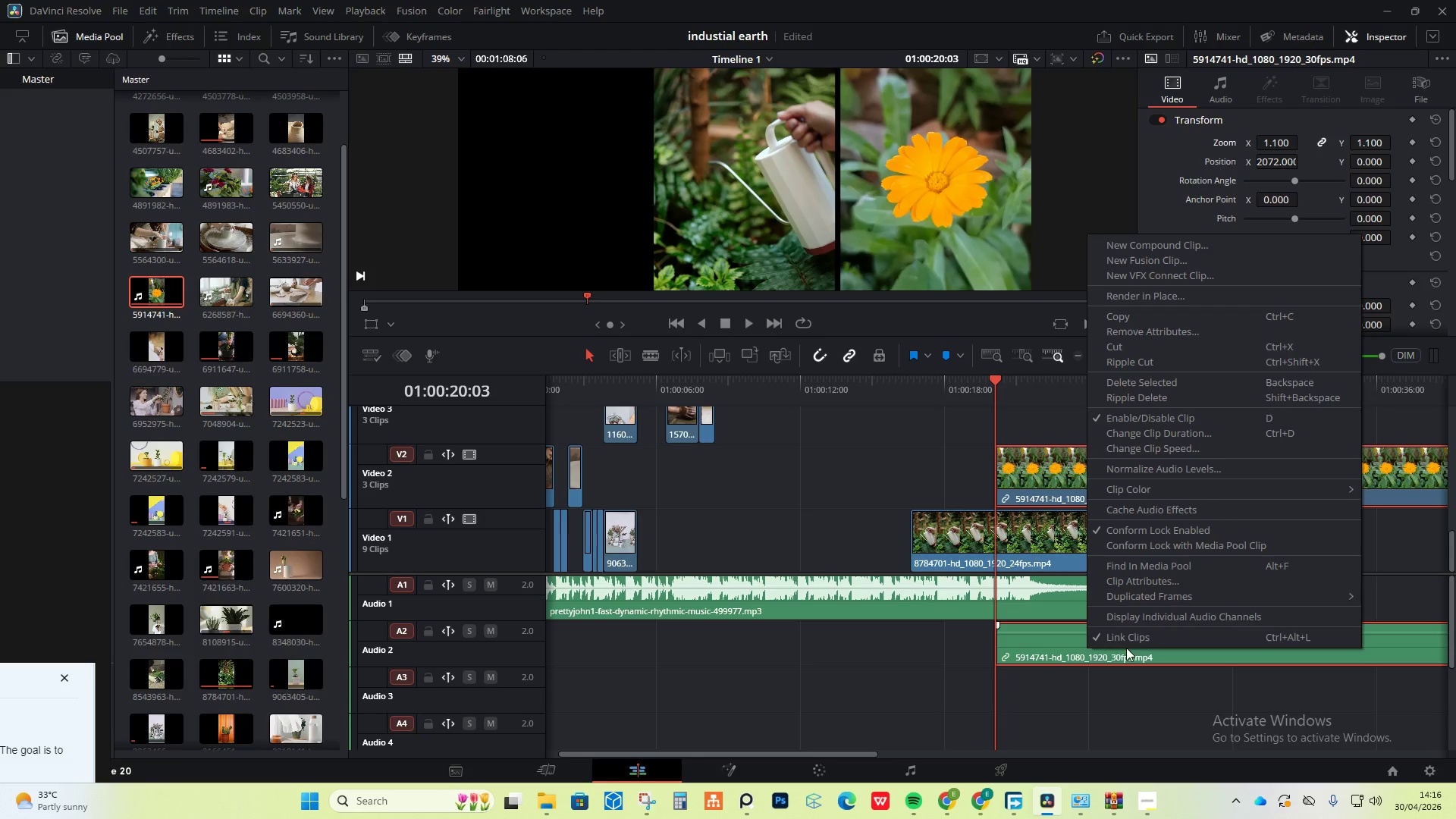 
left_click([1139, 629])
 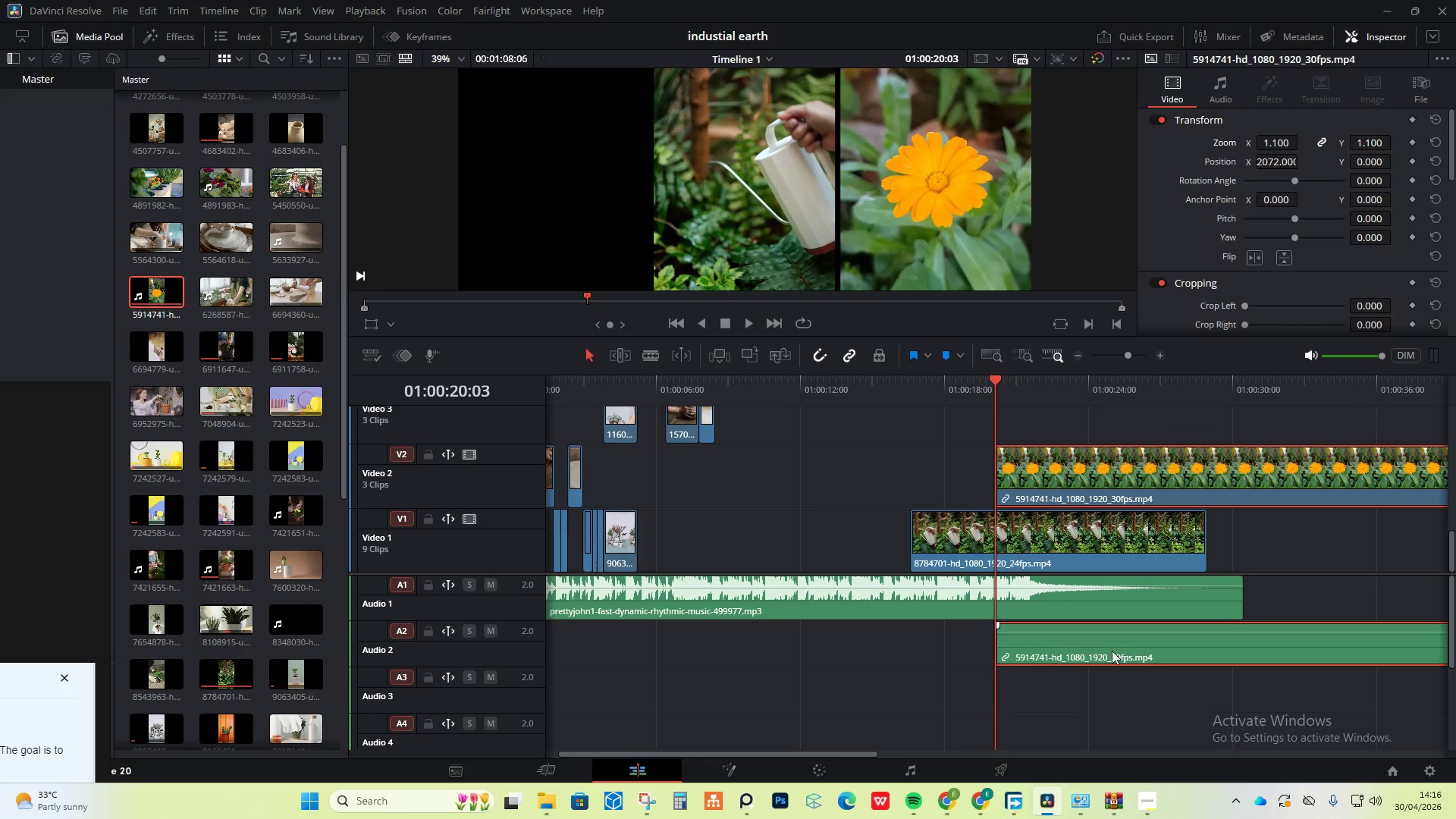 
right_click([1109, 651])
 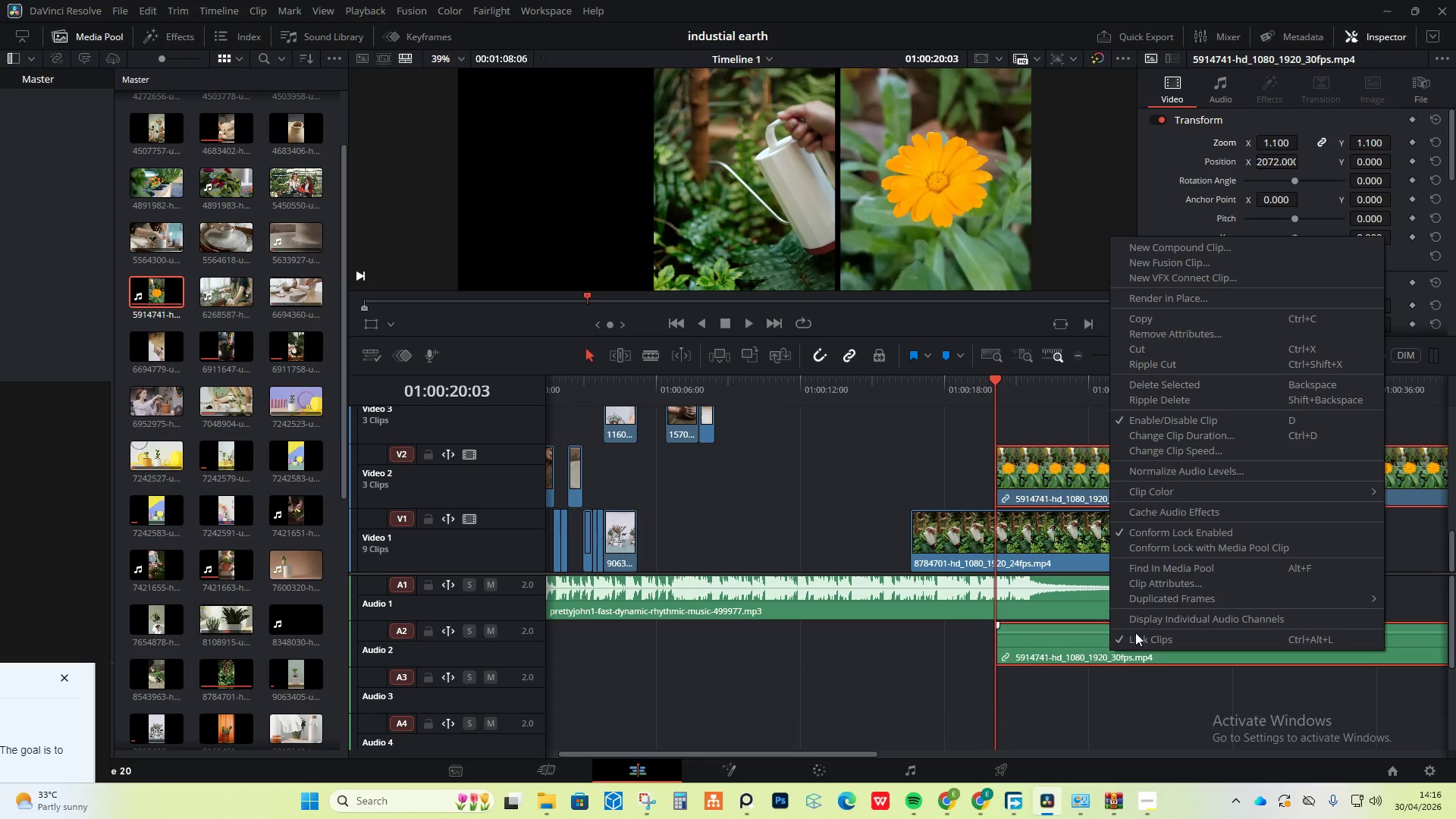 
left_click([1135, 638])
 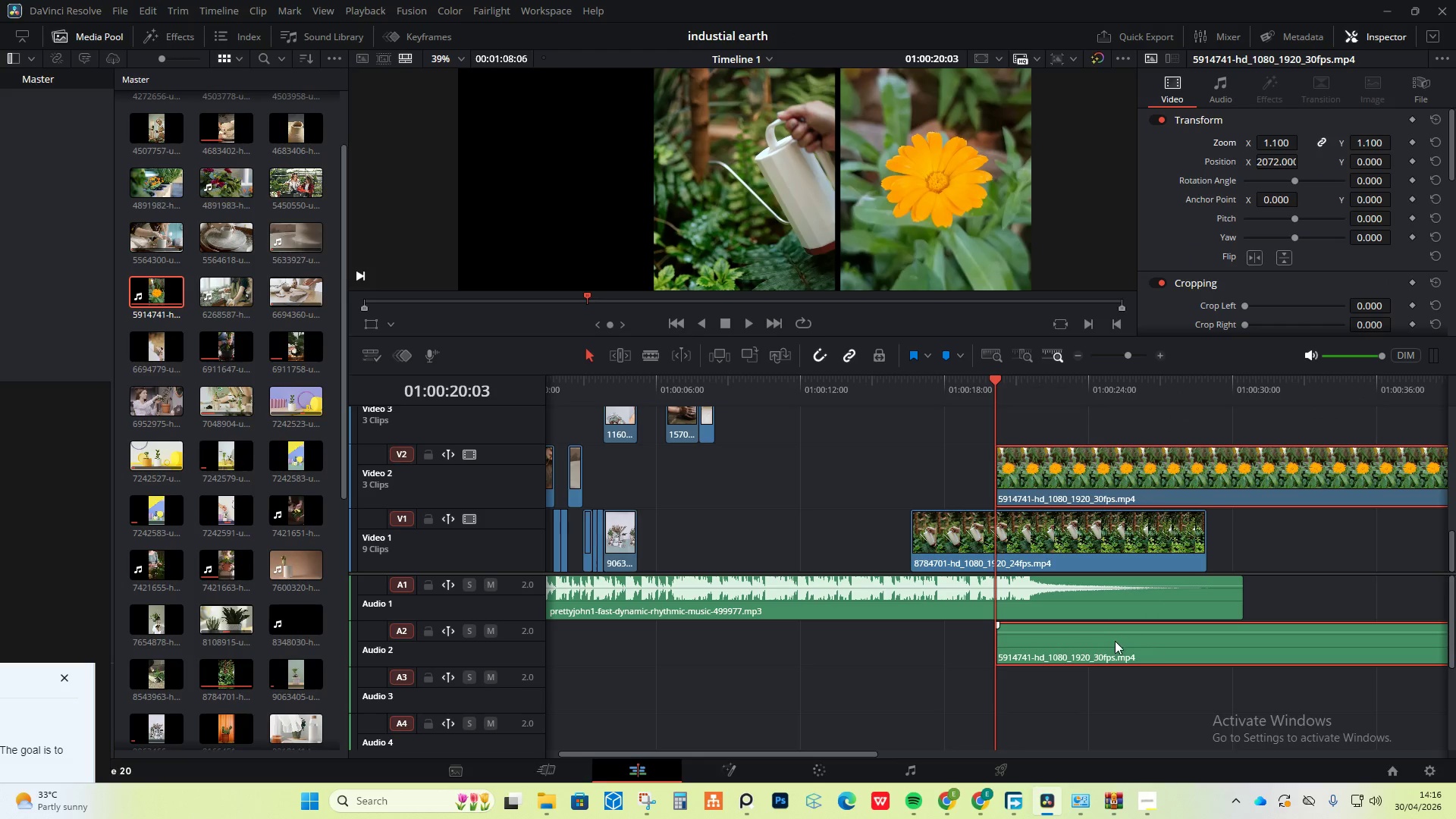 
left_click([1114, 641])
 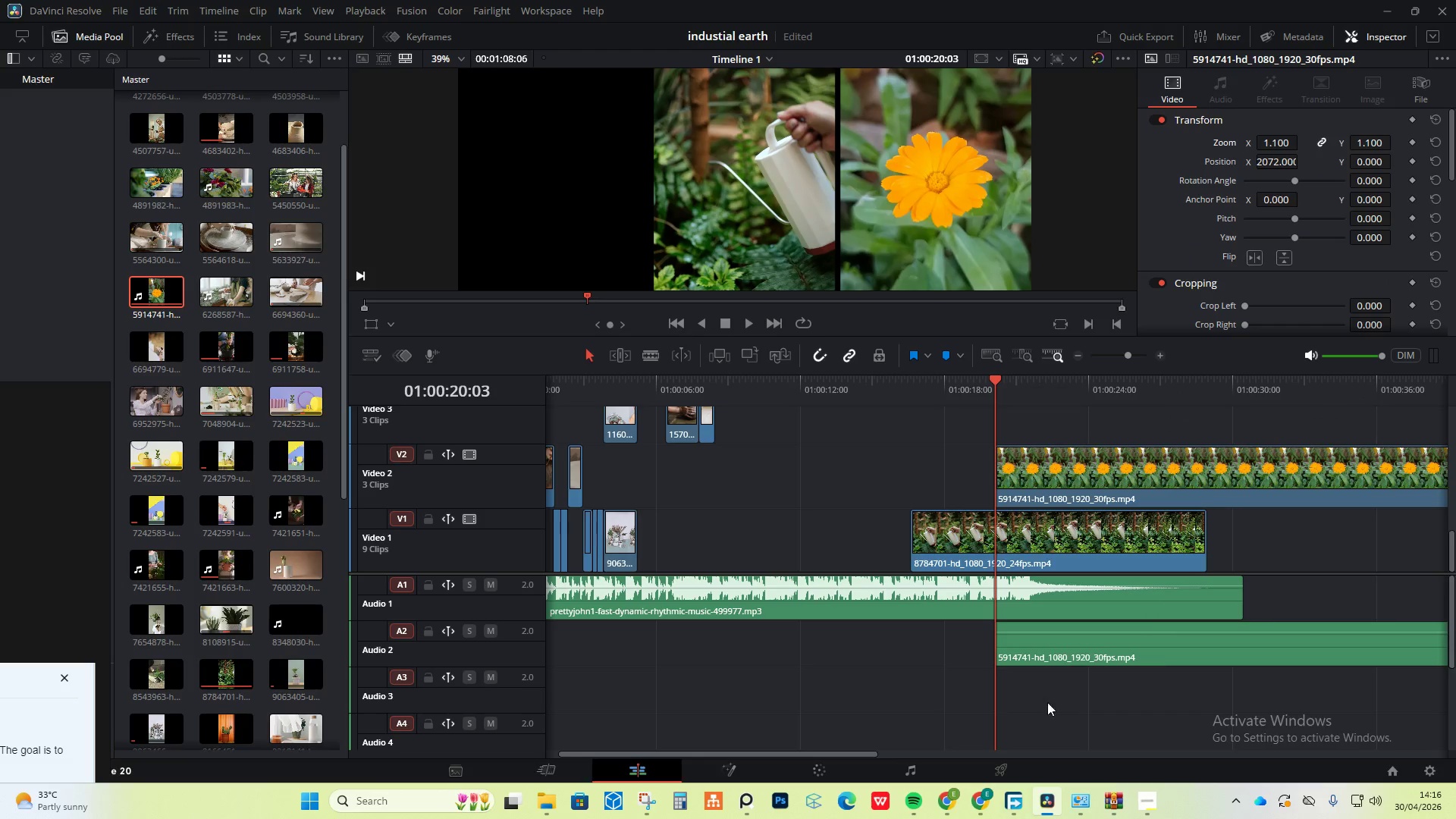 
triple_click([1072, 642])
 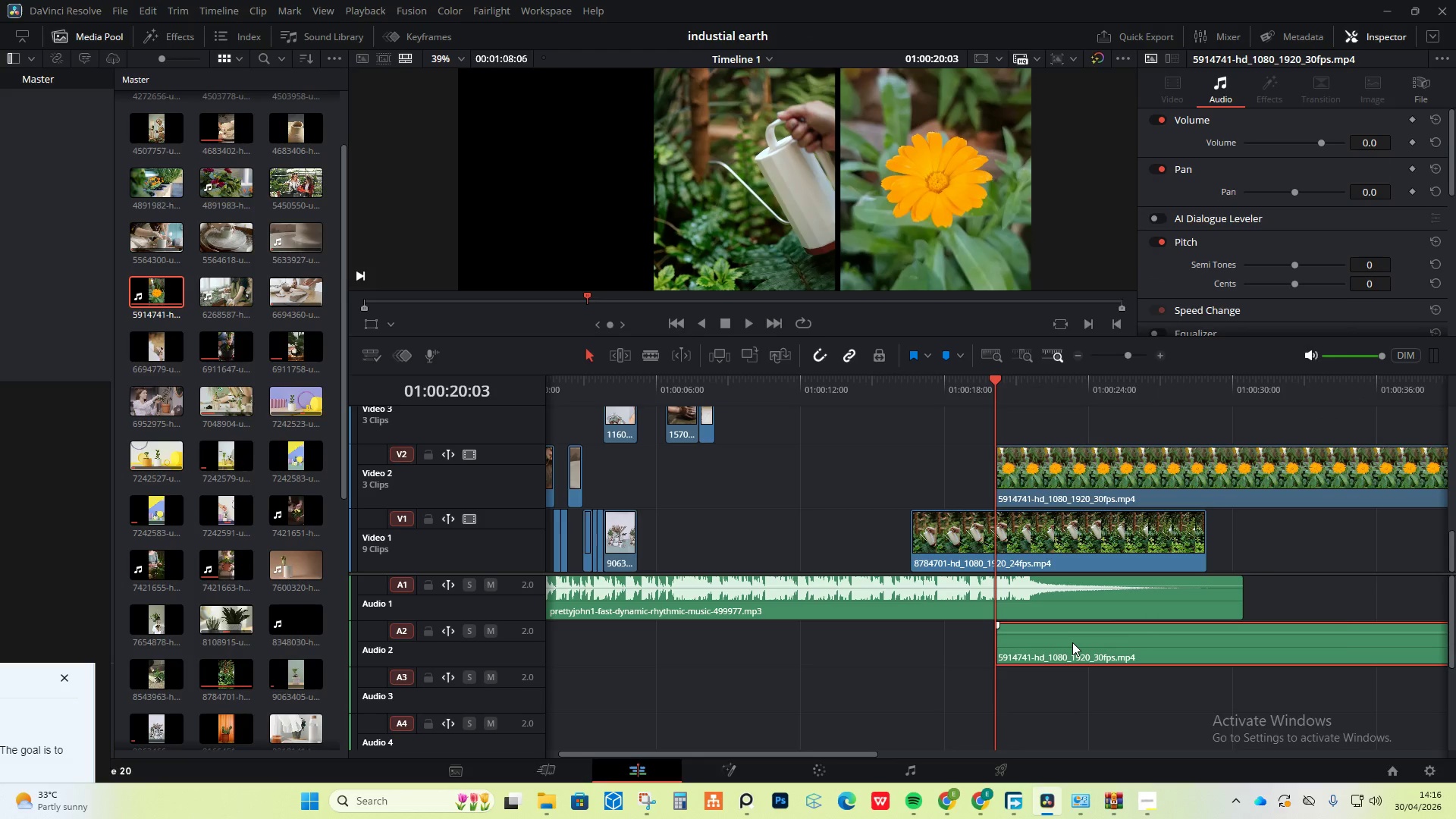 
right_click([1072, 642])
 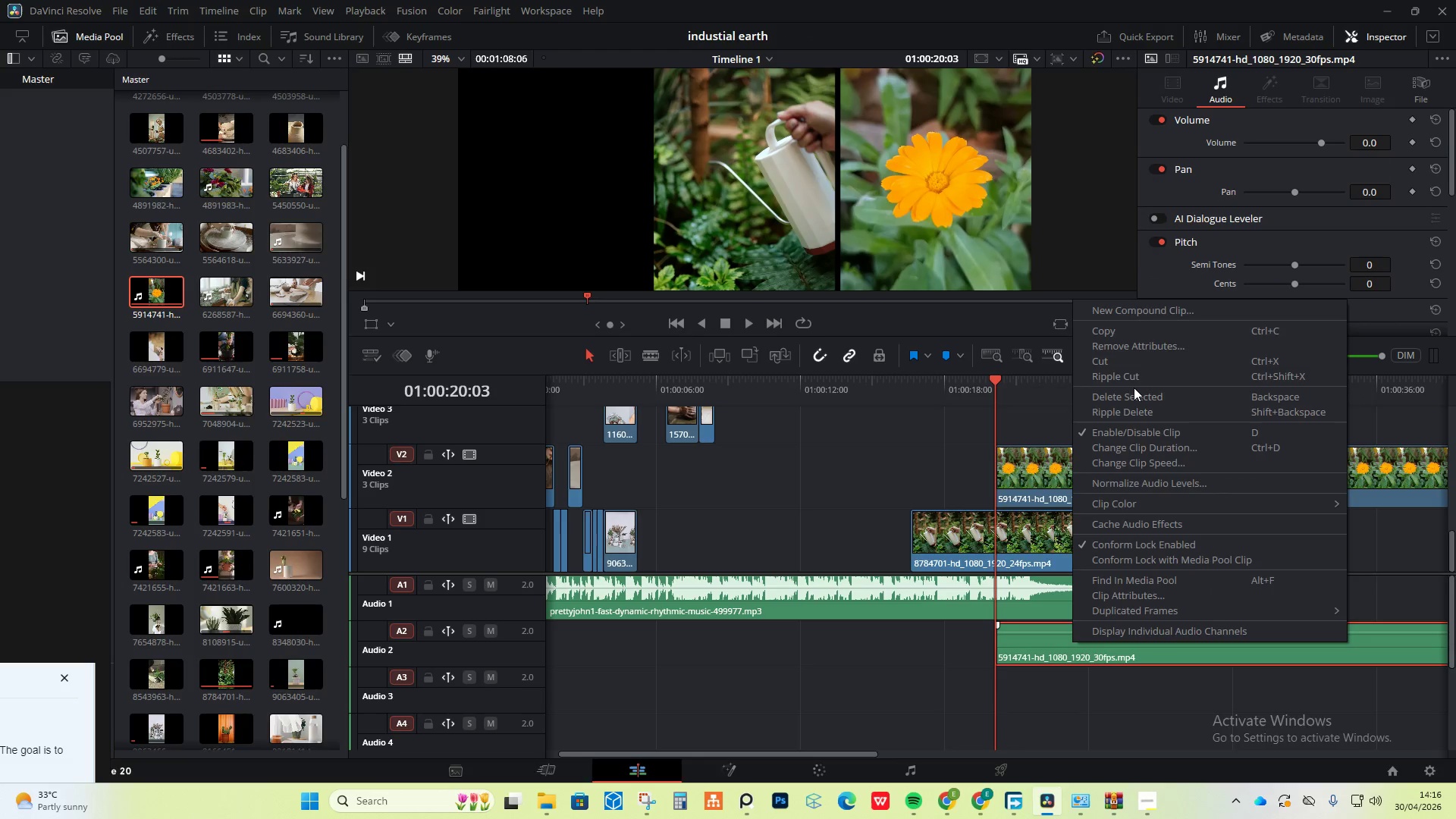 
left_click([1134, 391])
 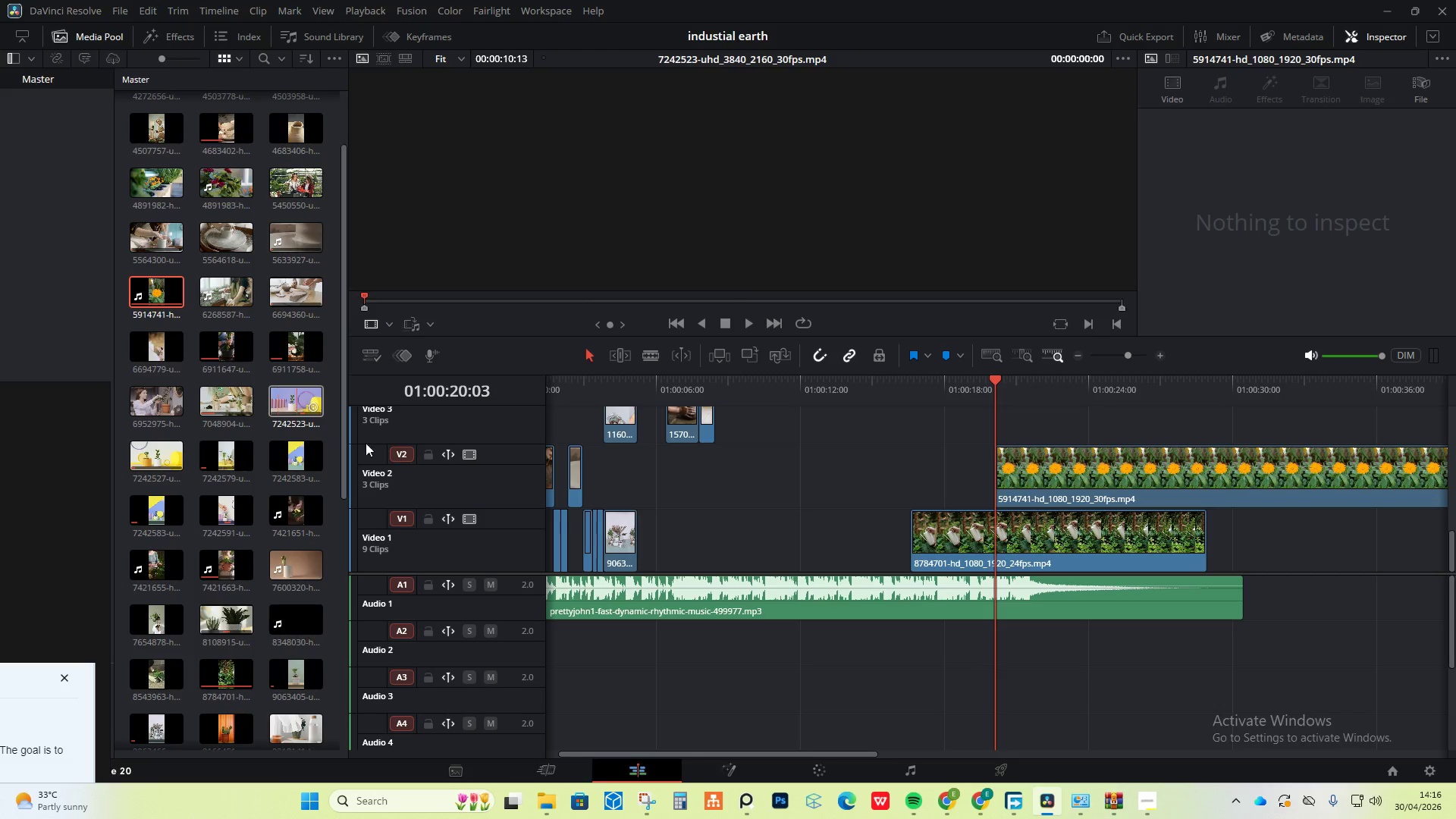 
scroll: coordinate [801, 532], scroll_direction: up, amount: 2.0
 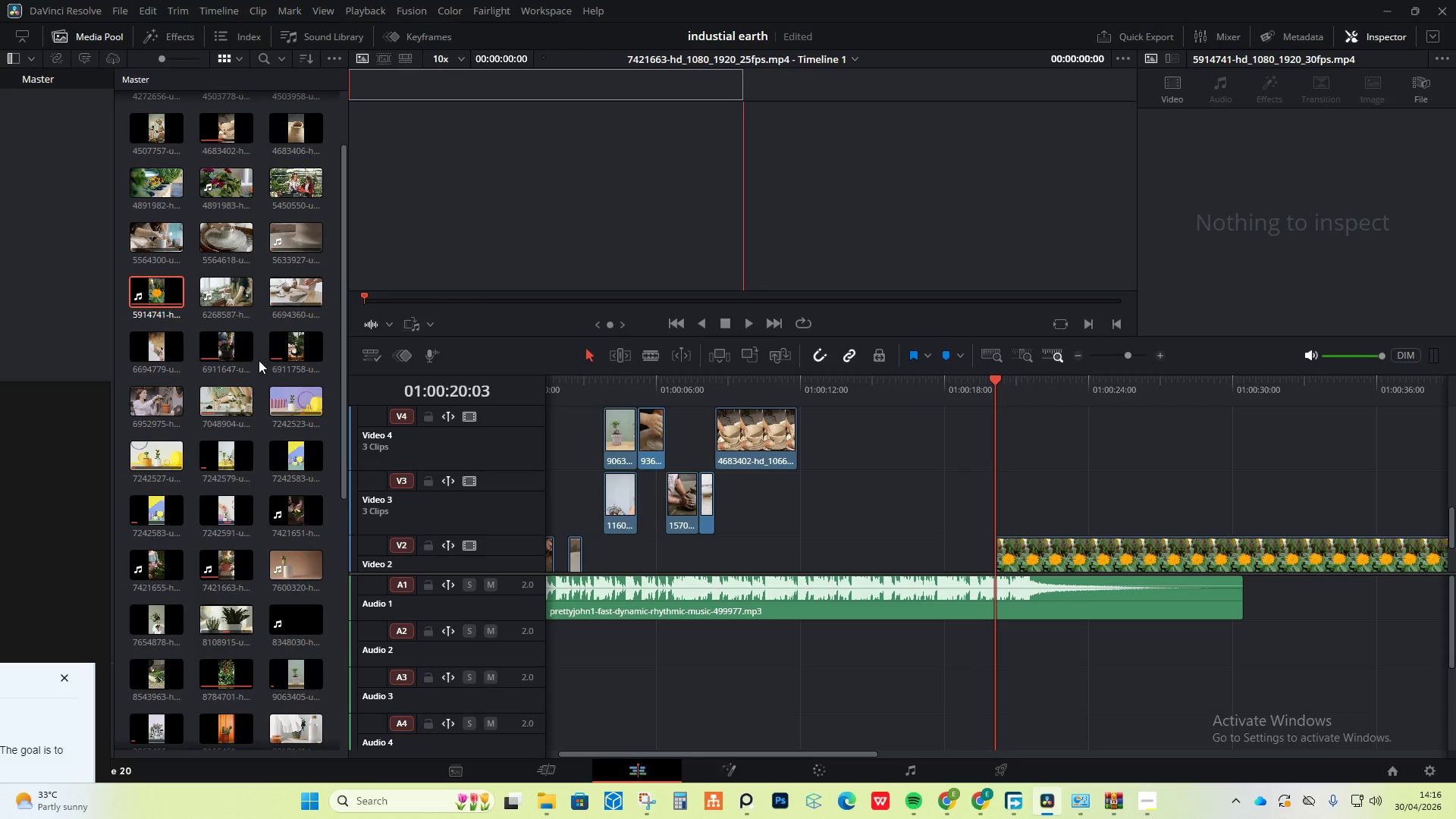 
mouse_move([260, 353])
 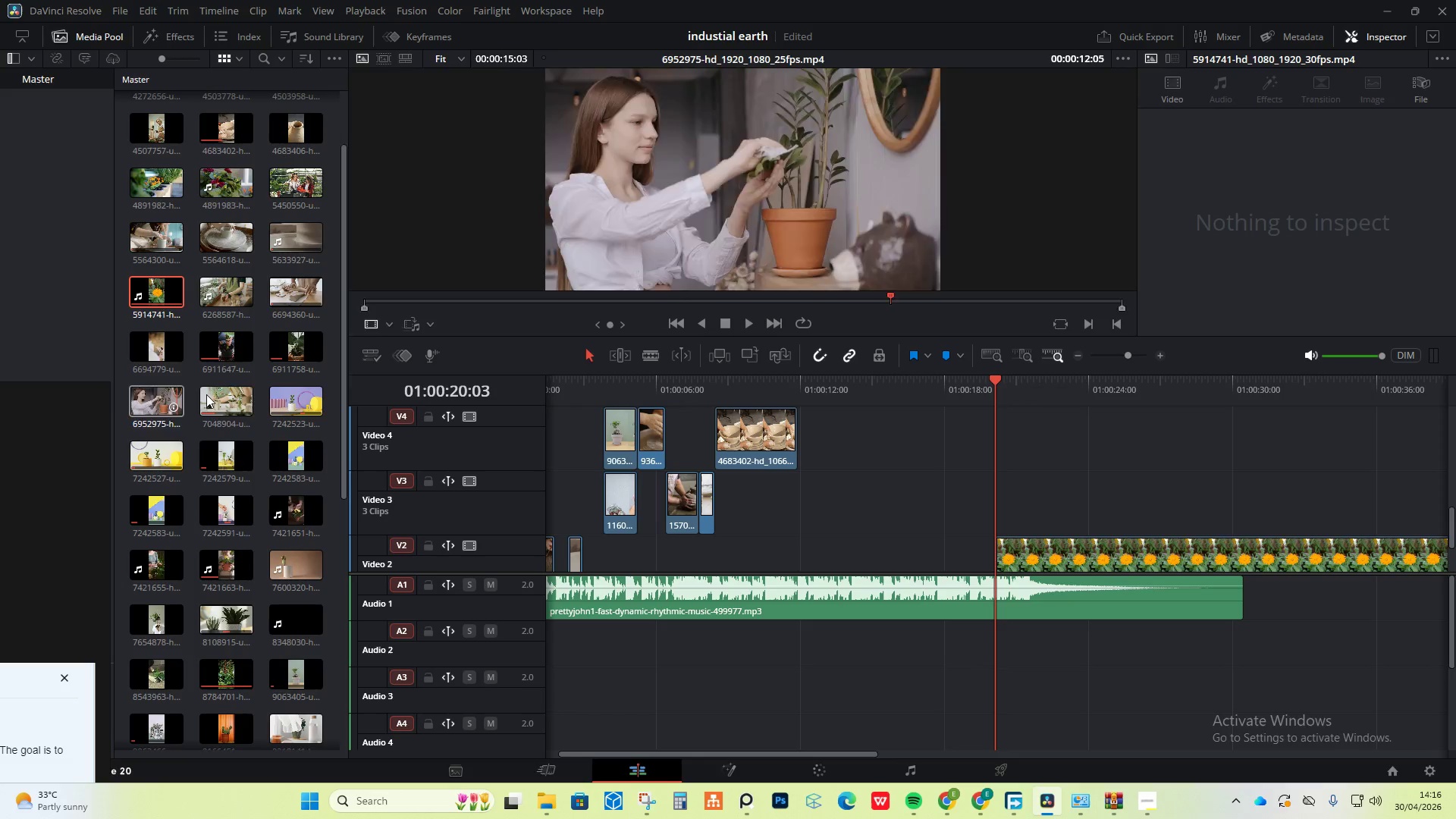 
wait(12.87)
 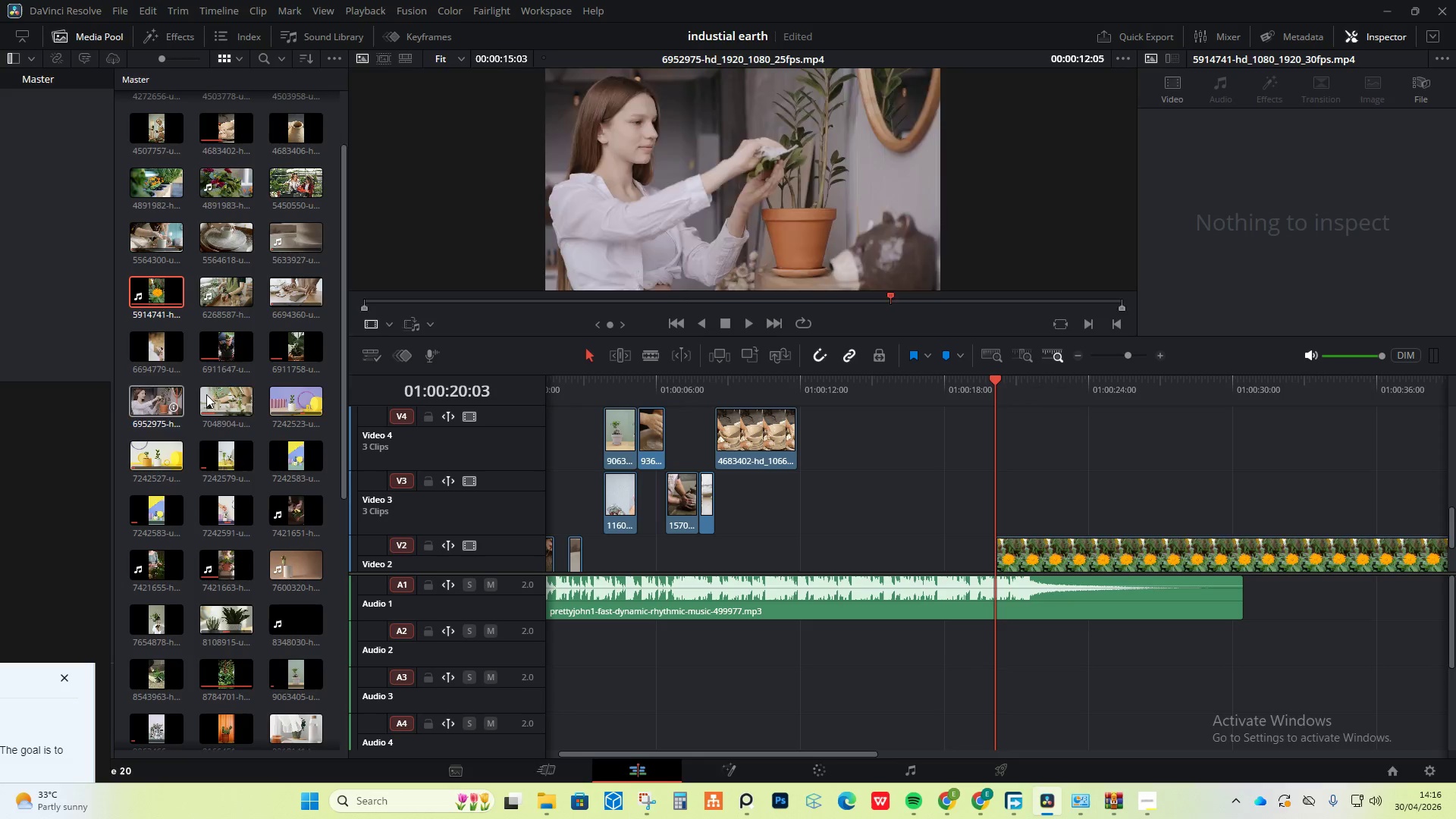 
mouse_move([220, 450])
 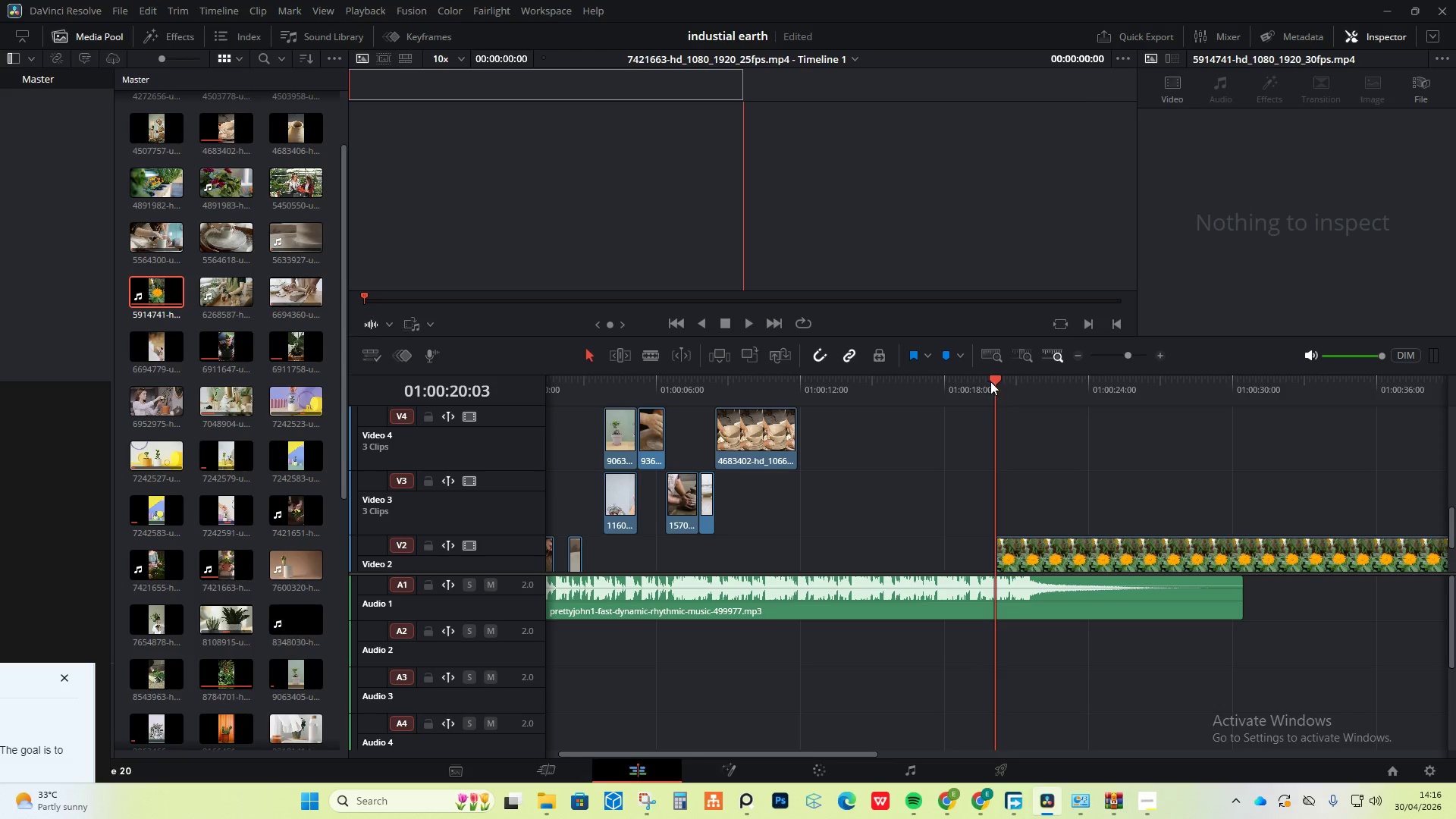 
left_click_drag(start_coordinate=[993, 378], to_coordinate=[669, 394])
 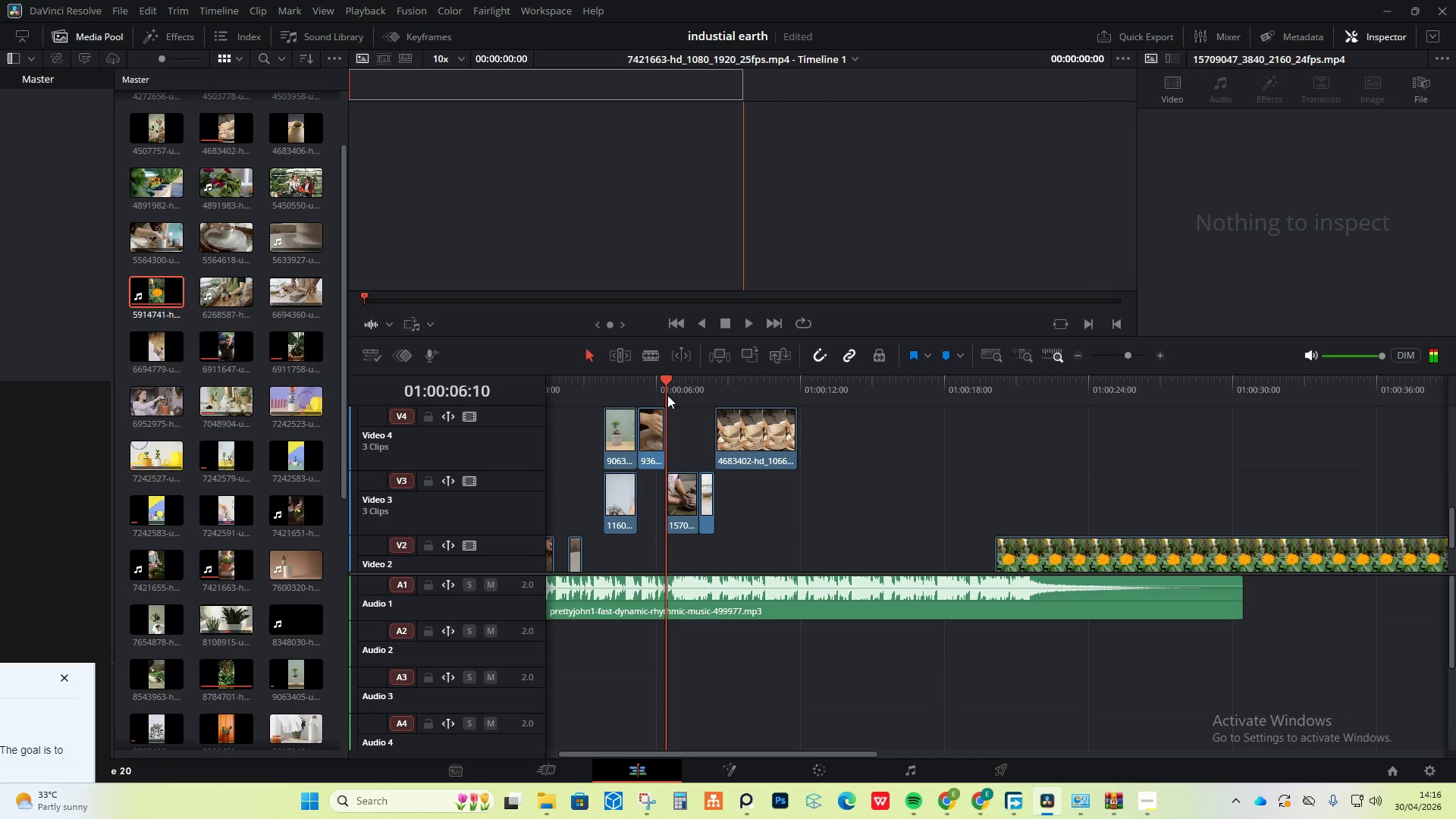 
key(Space)
 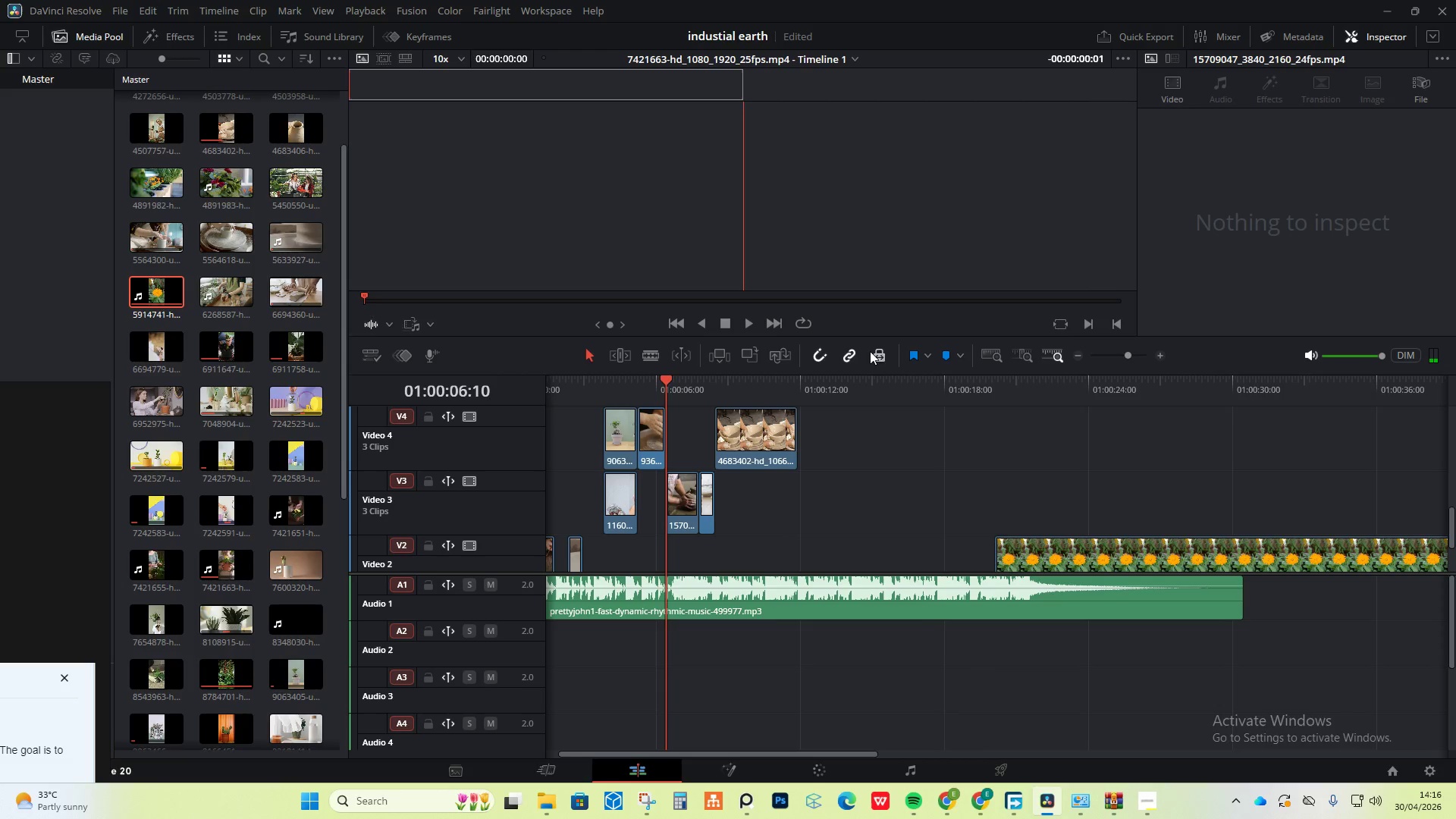 
left_click([618, 437])
 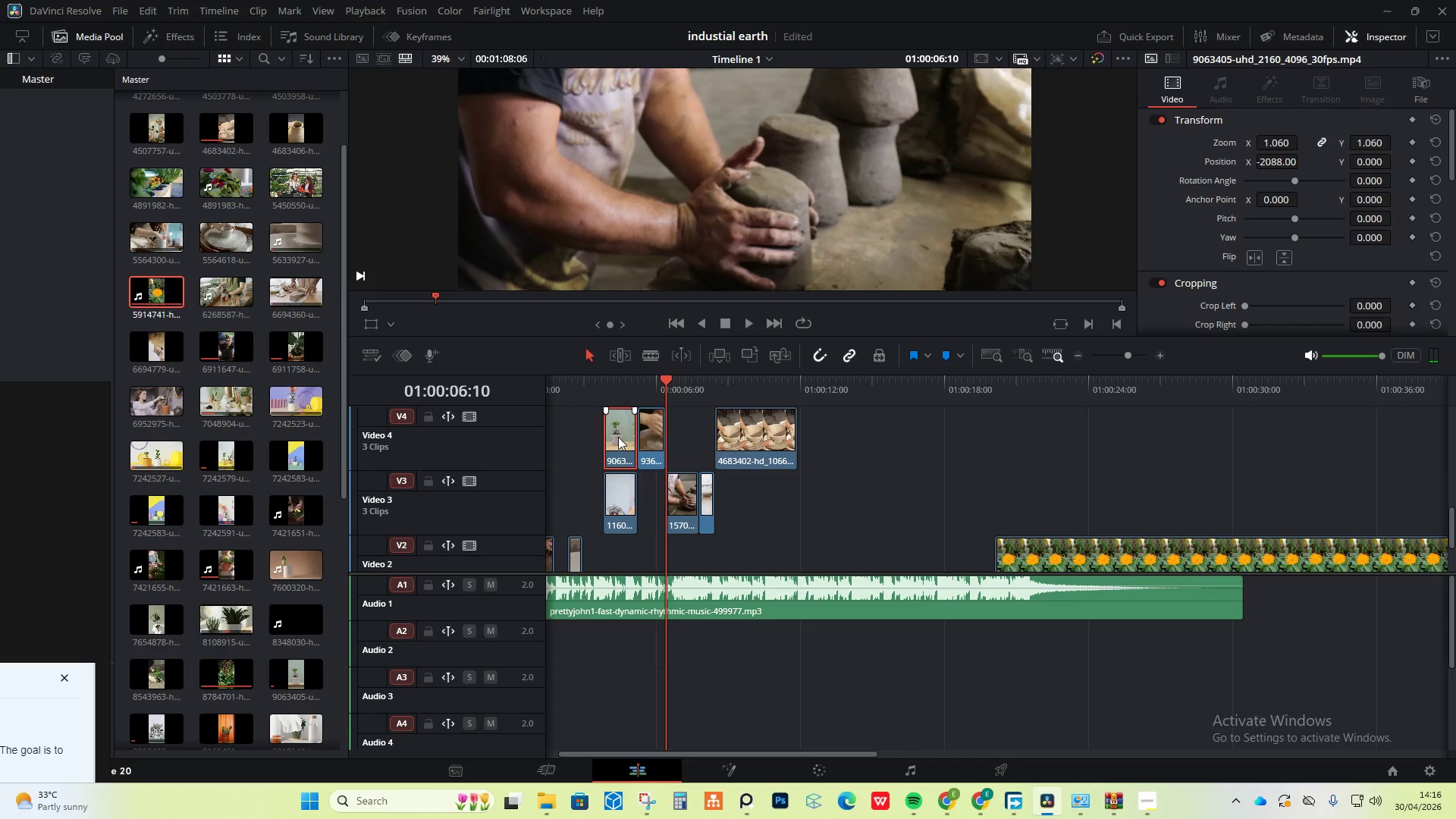 
key(Space)
 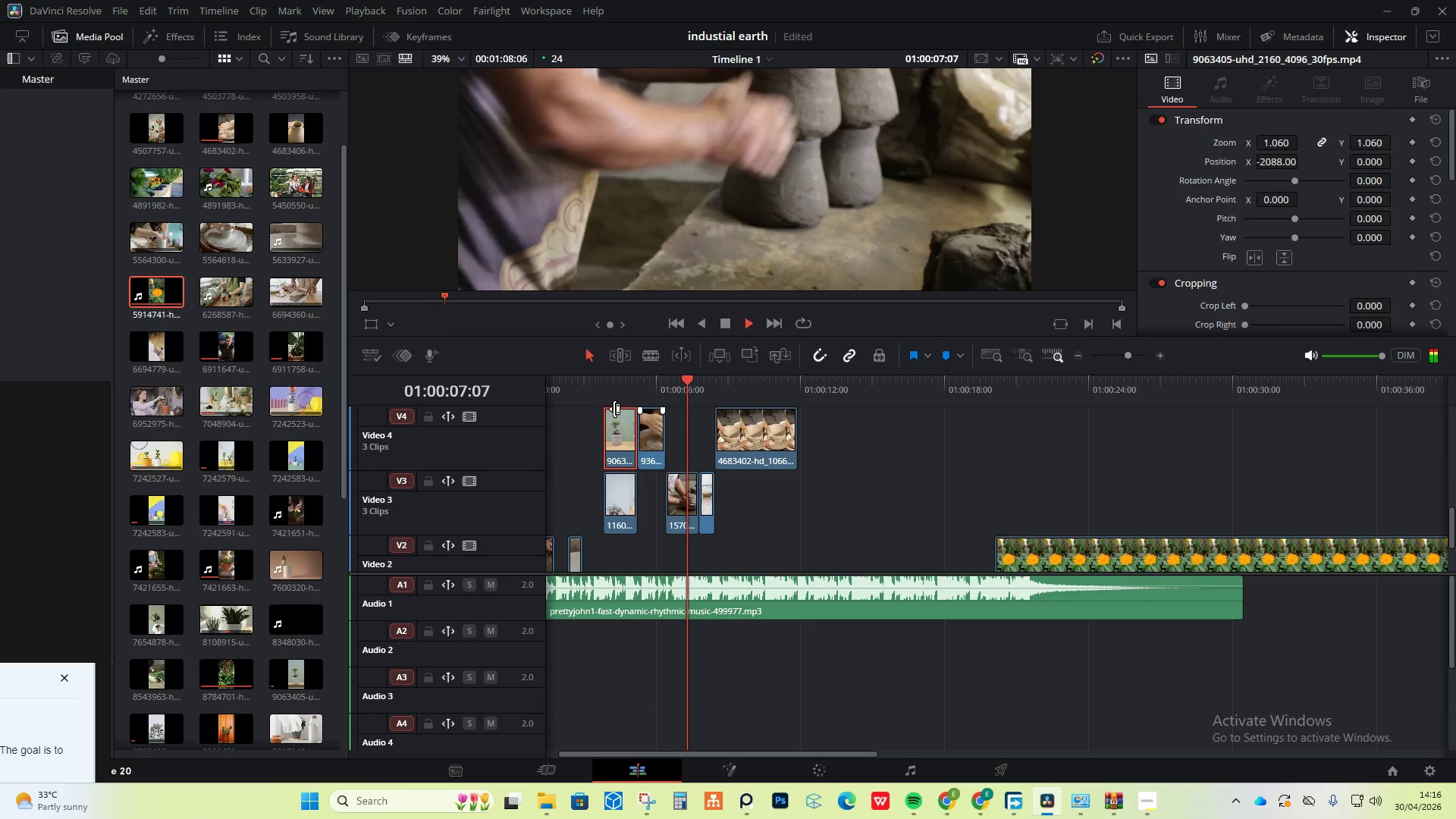 
left_click([601, 393])
 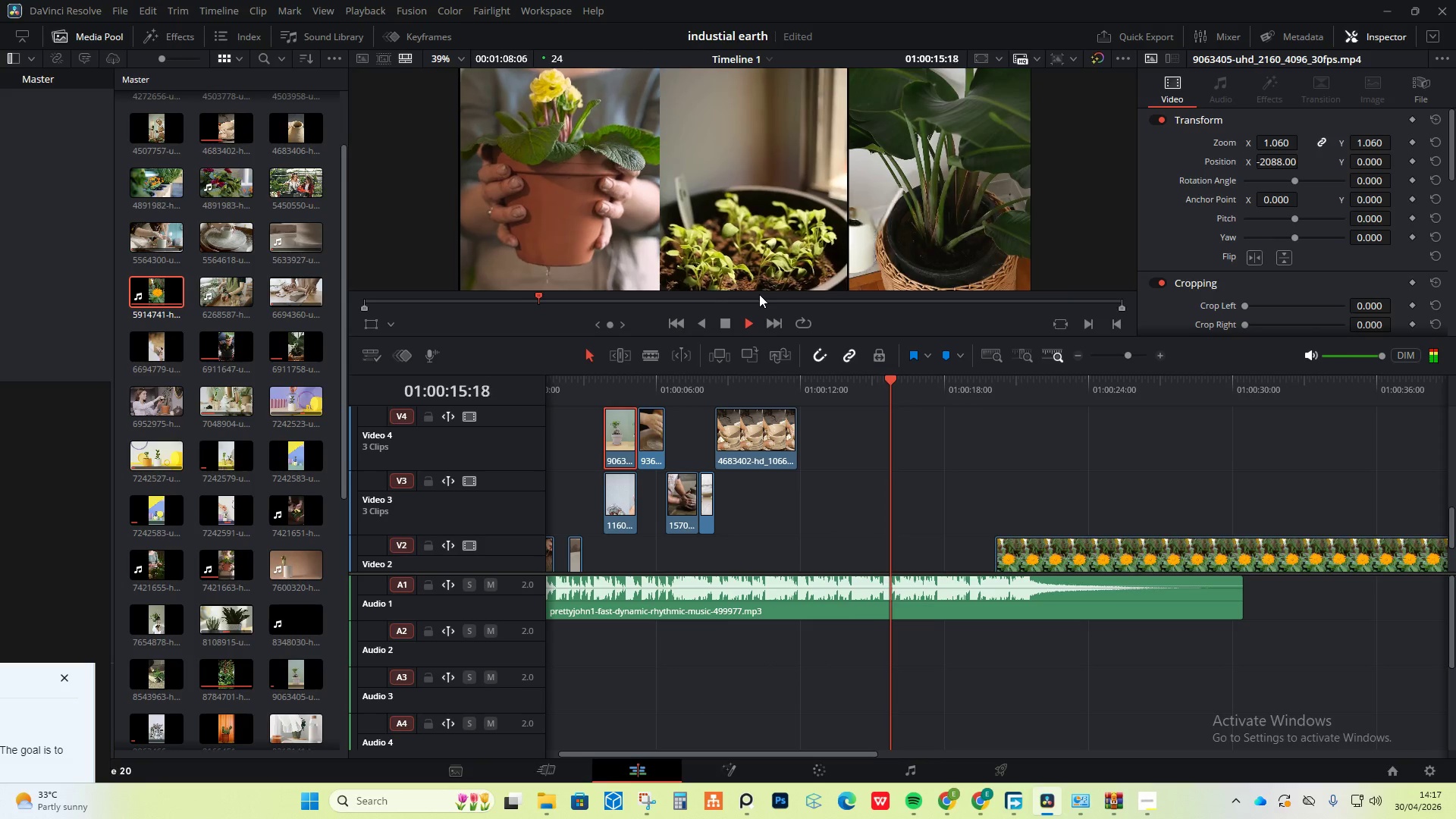 
wait(17.41)
 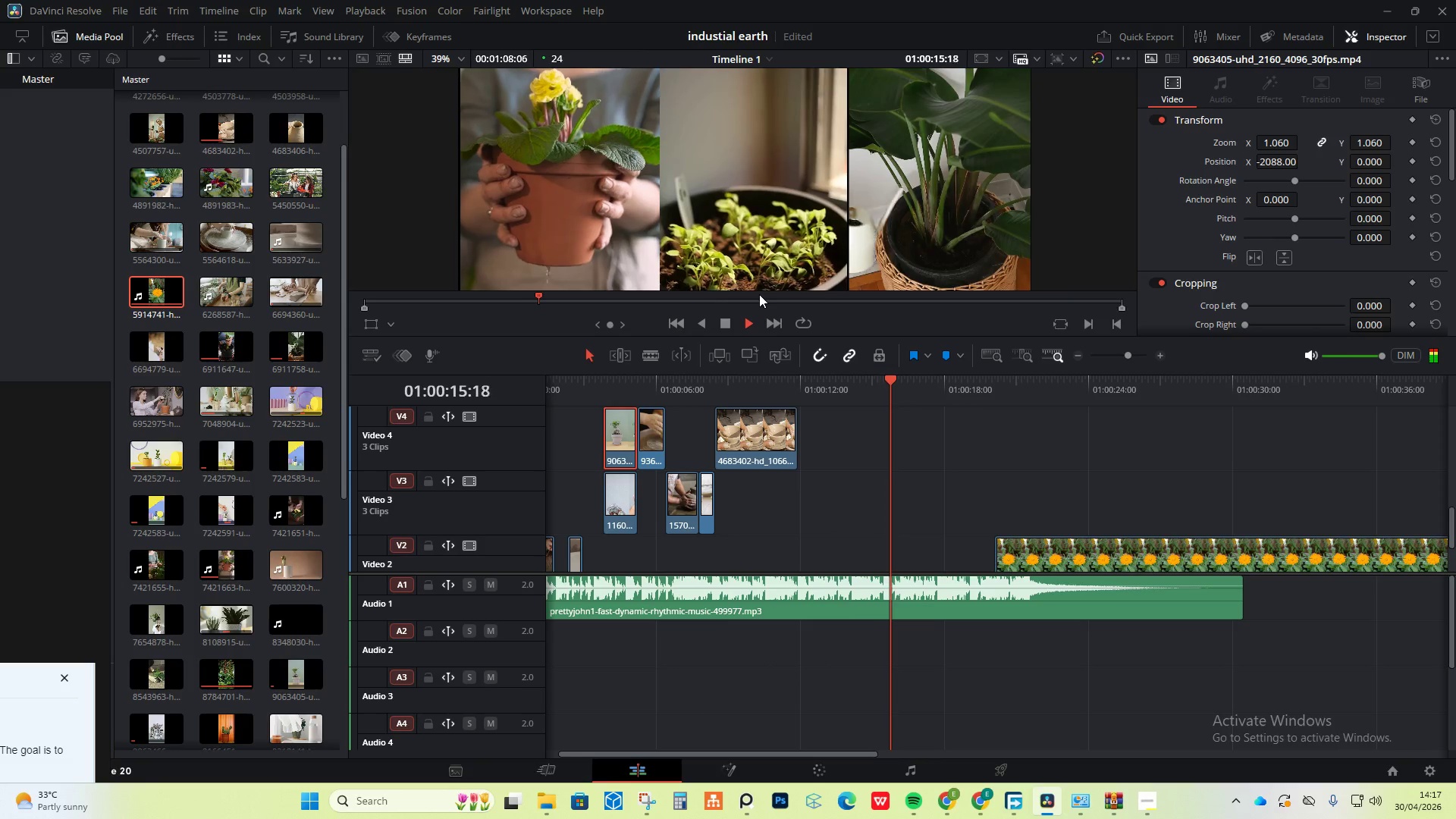 
key(Space)
 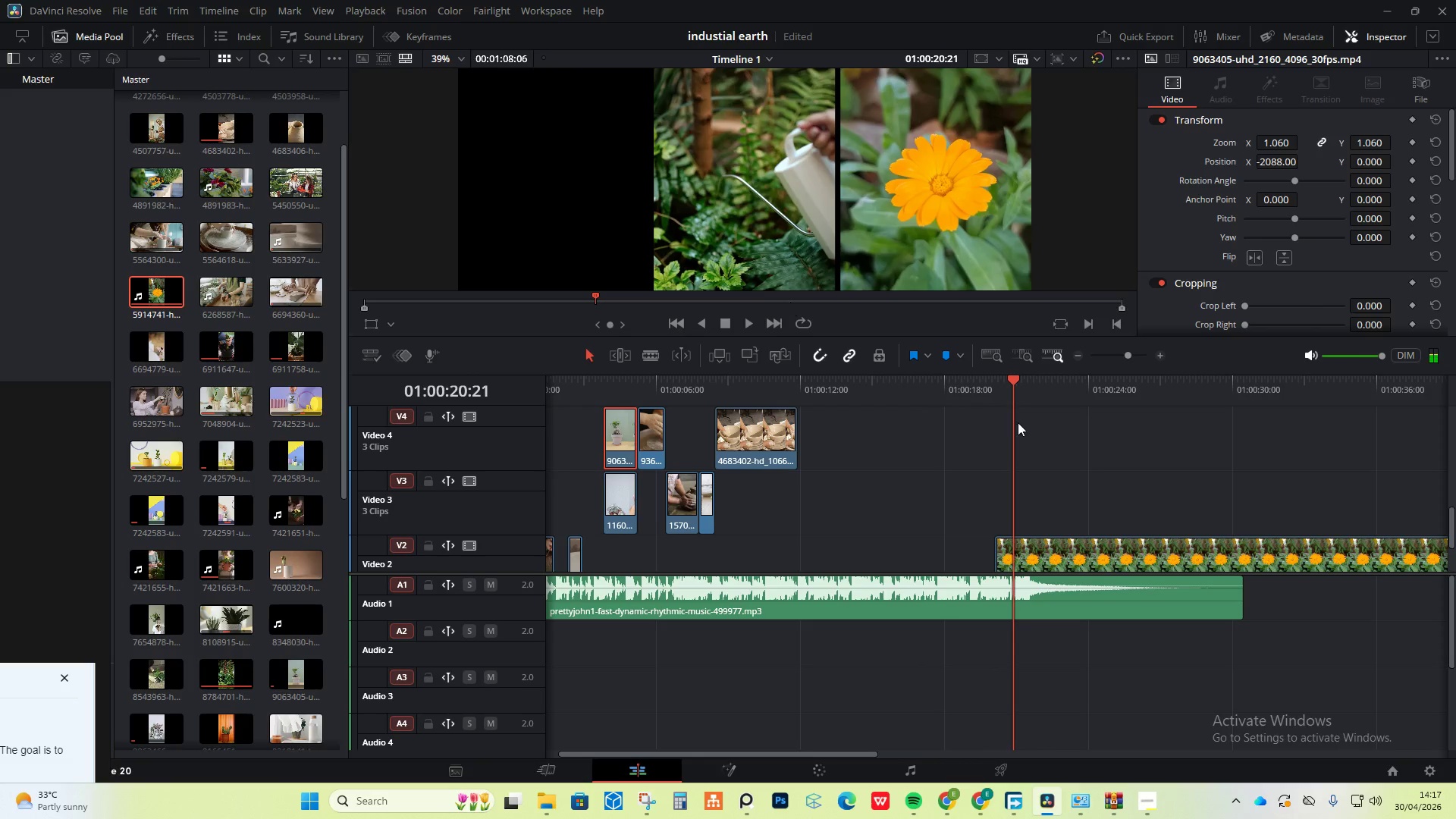 
scroll: coordinate [1099, 516], scroll_direction: up, amount: 4.0
 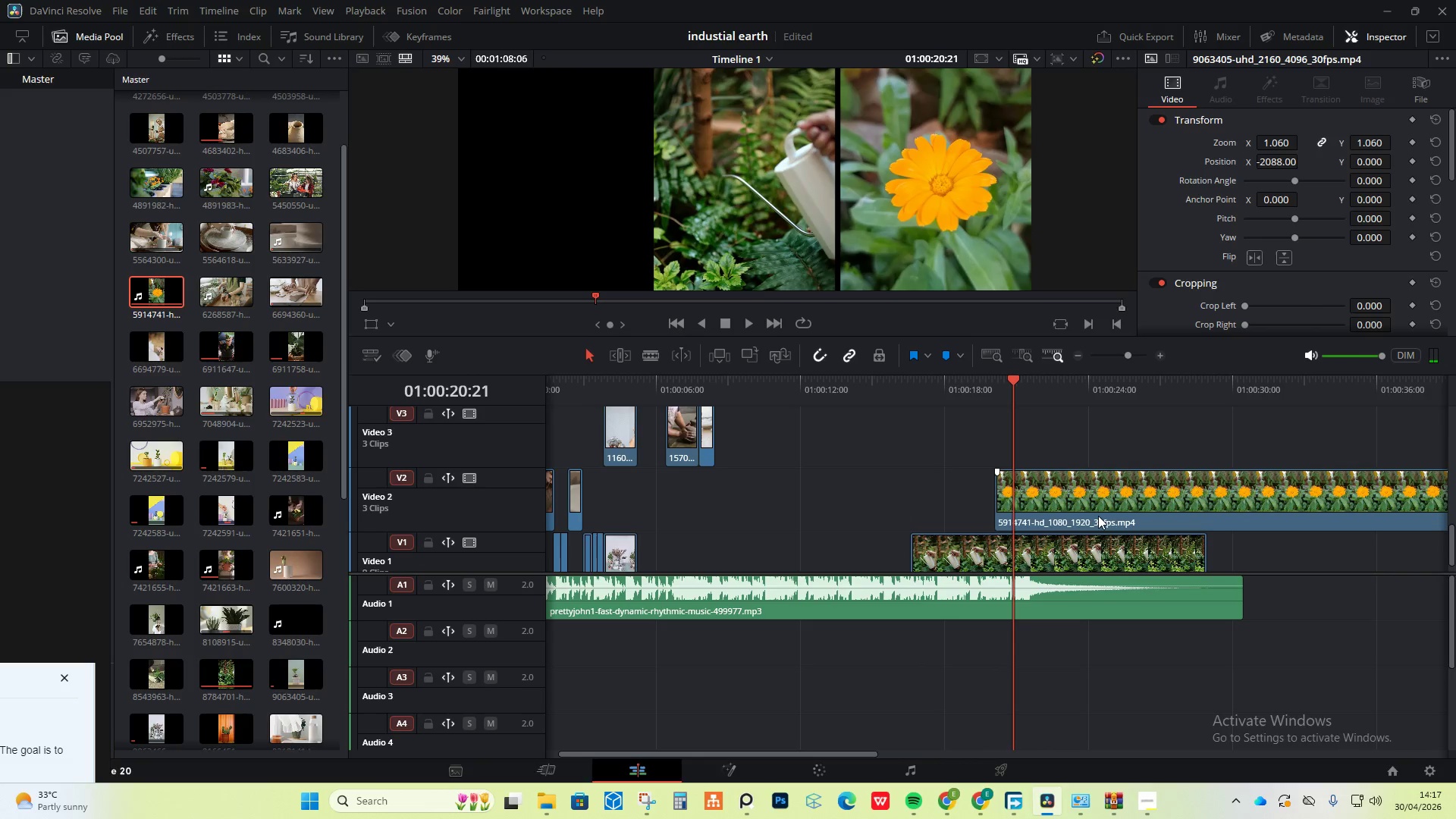 
scroll: coordinate [1098, 516], scroll_direction: down, amount: 1.0